 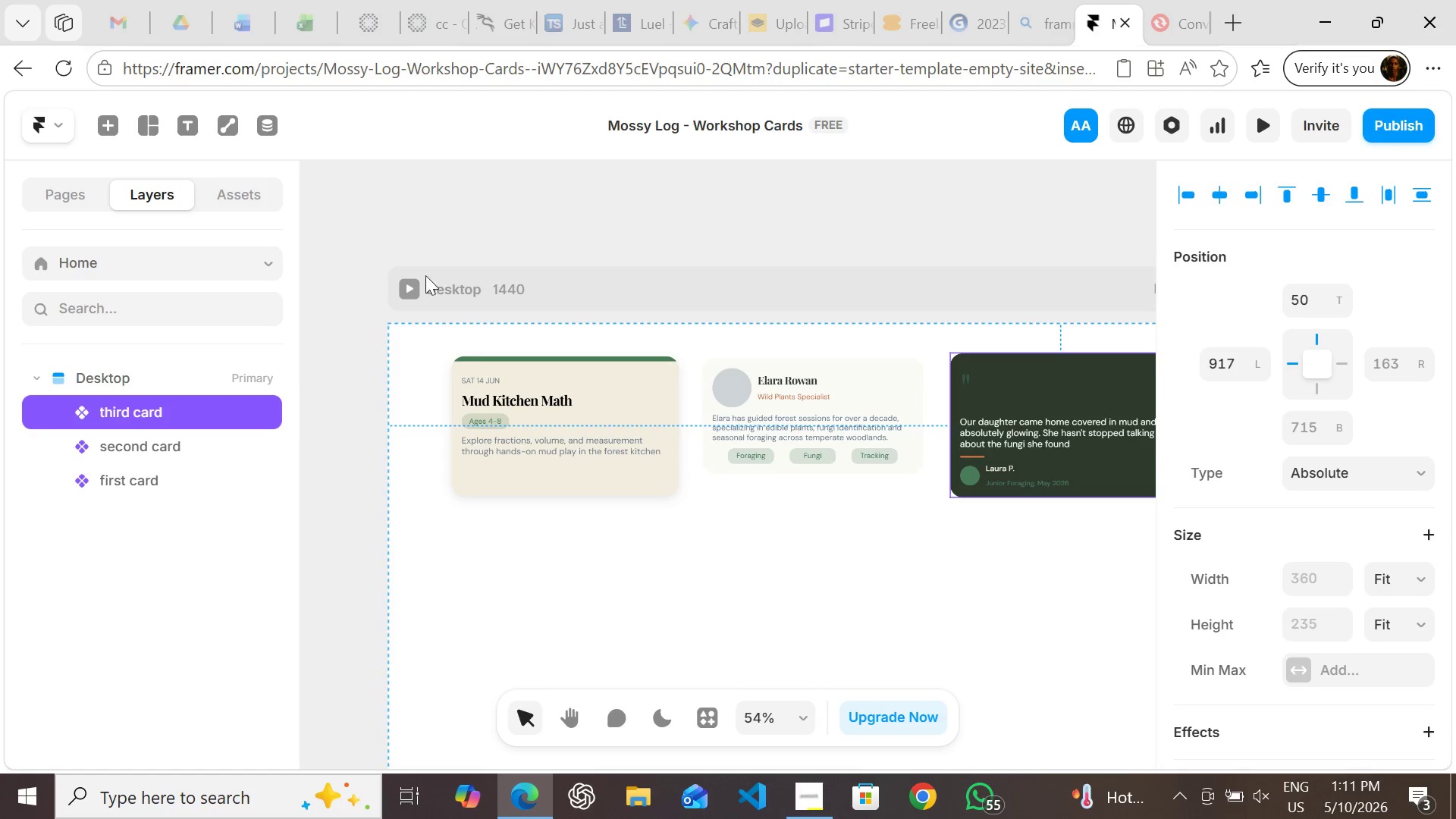 
double_click([626, 397])
 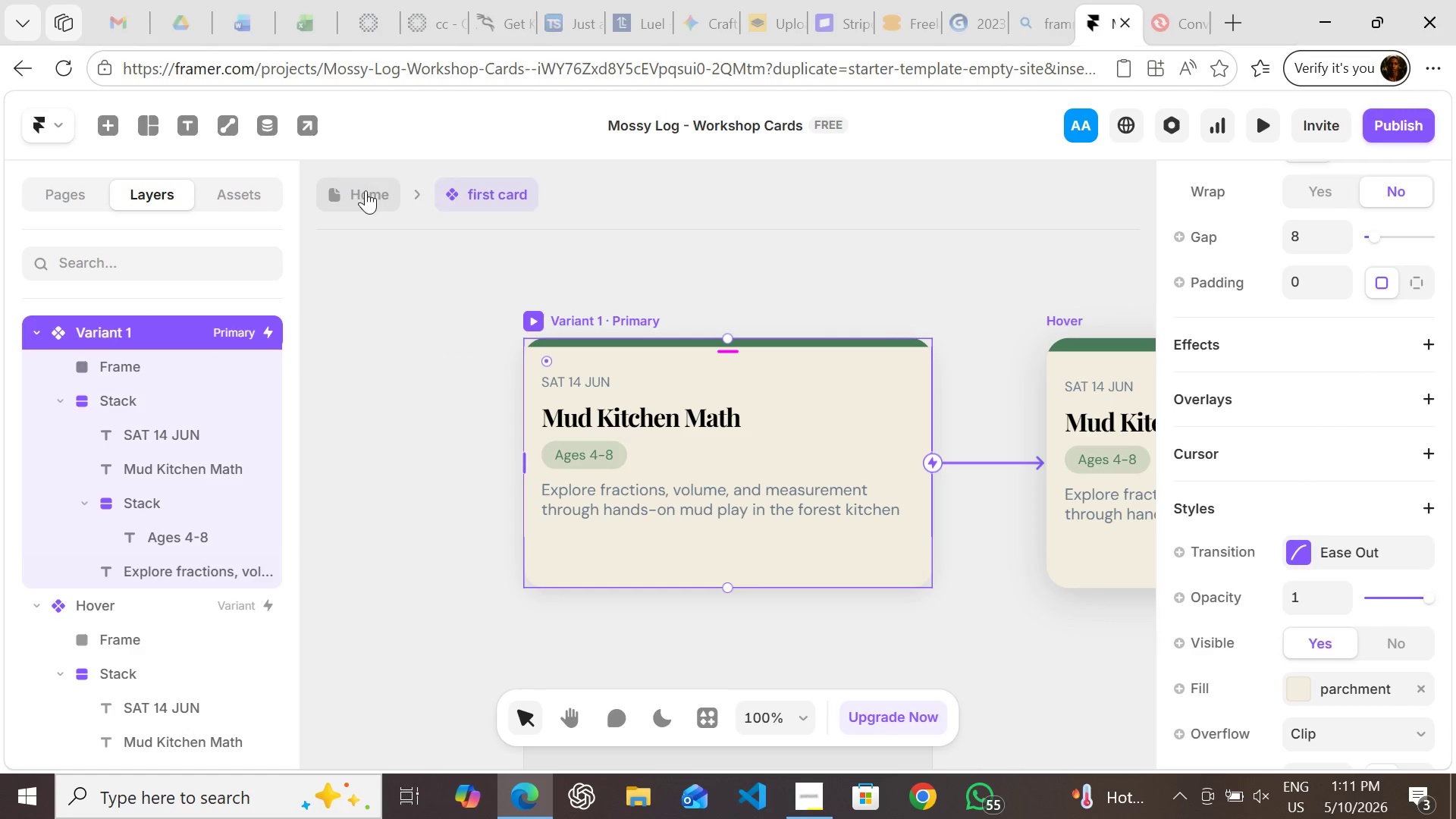 
left_click([366, 190])
 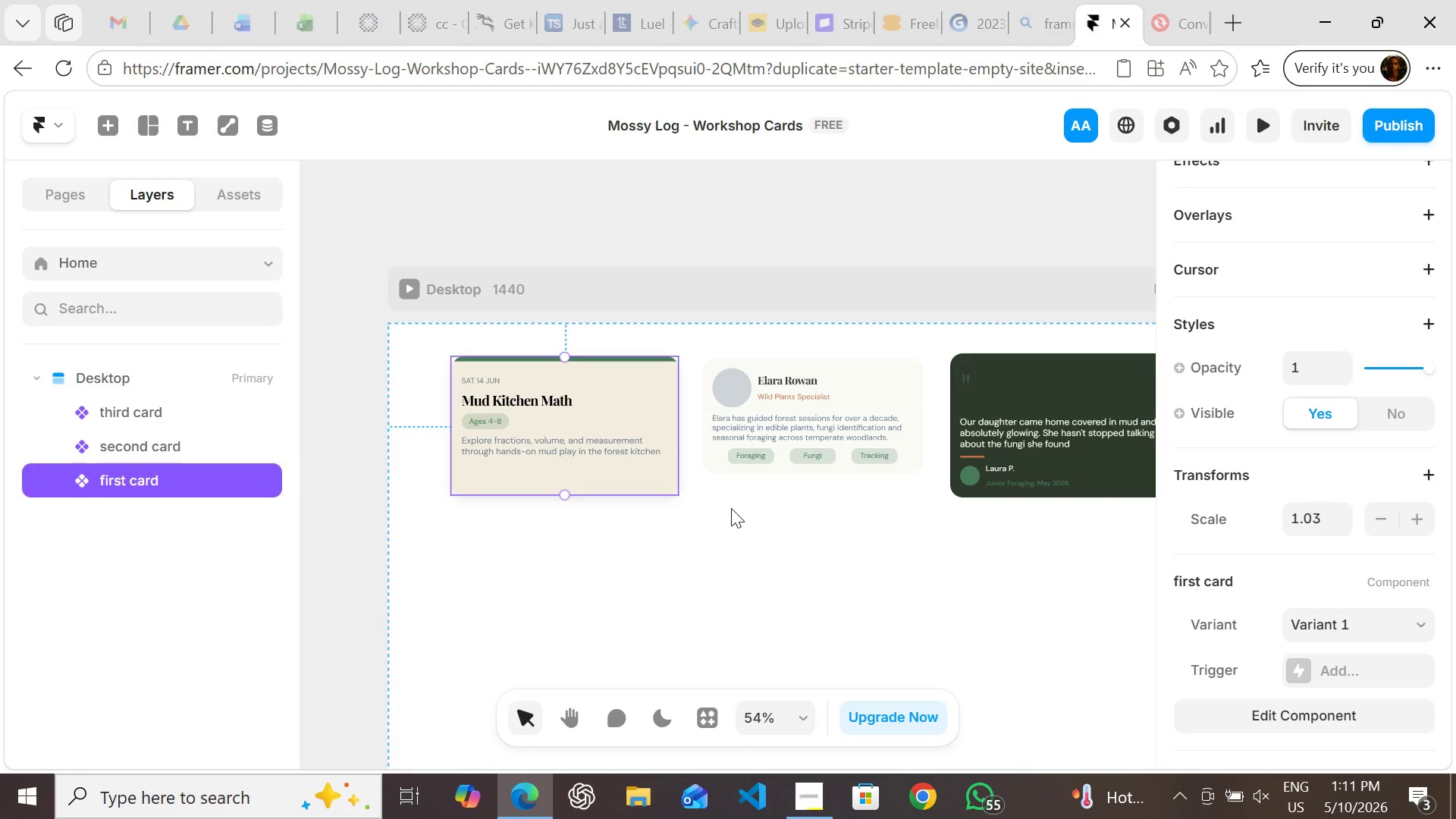 
wait(8.09)
 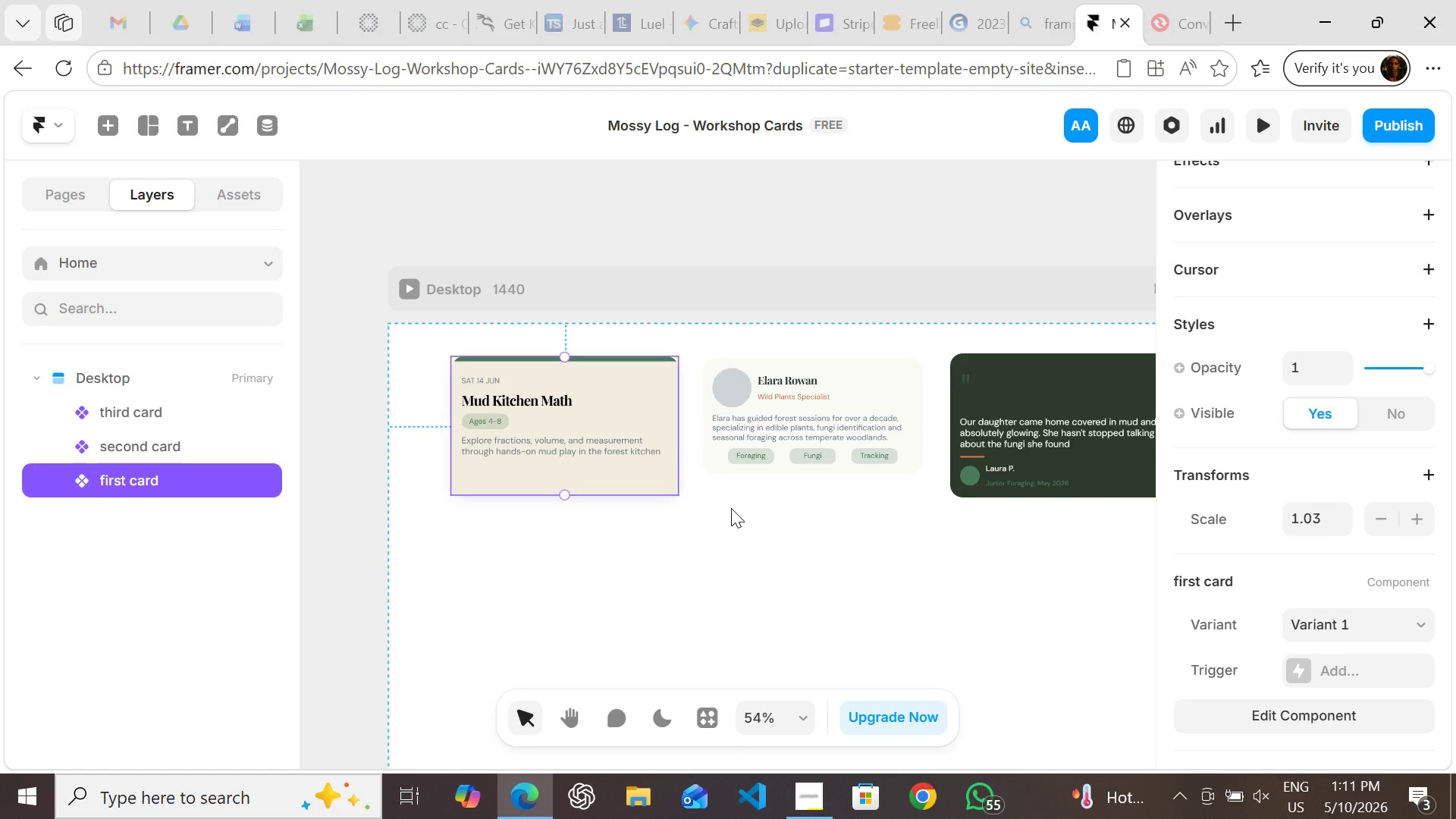 
double_click([868, 380])
 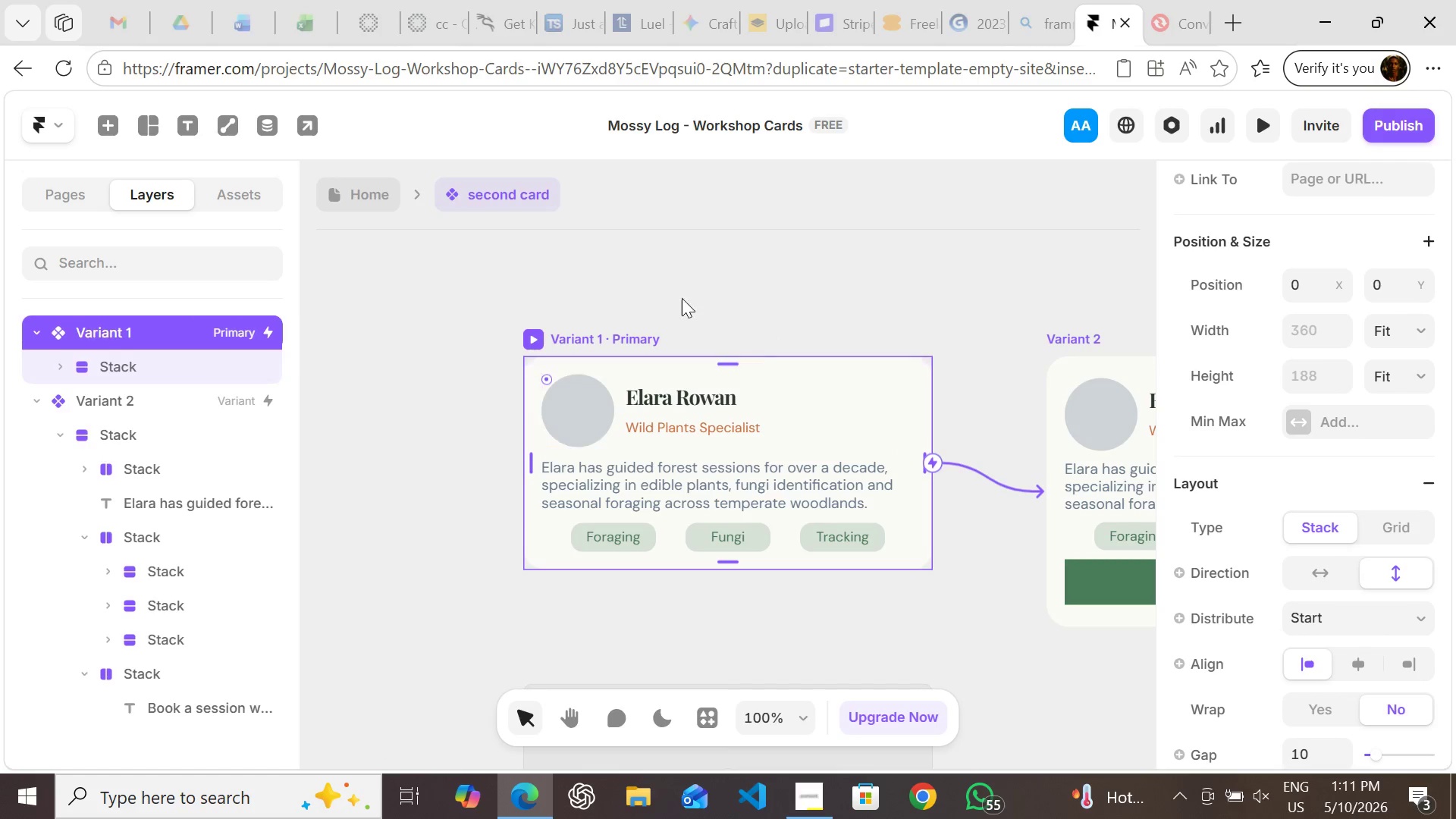 
mouse_move([621, 277])
 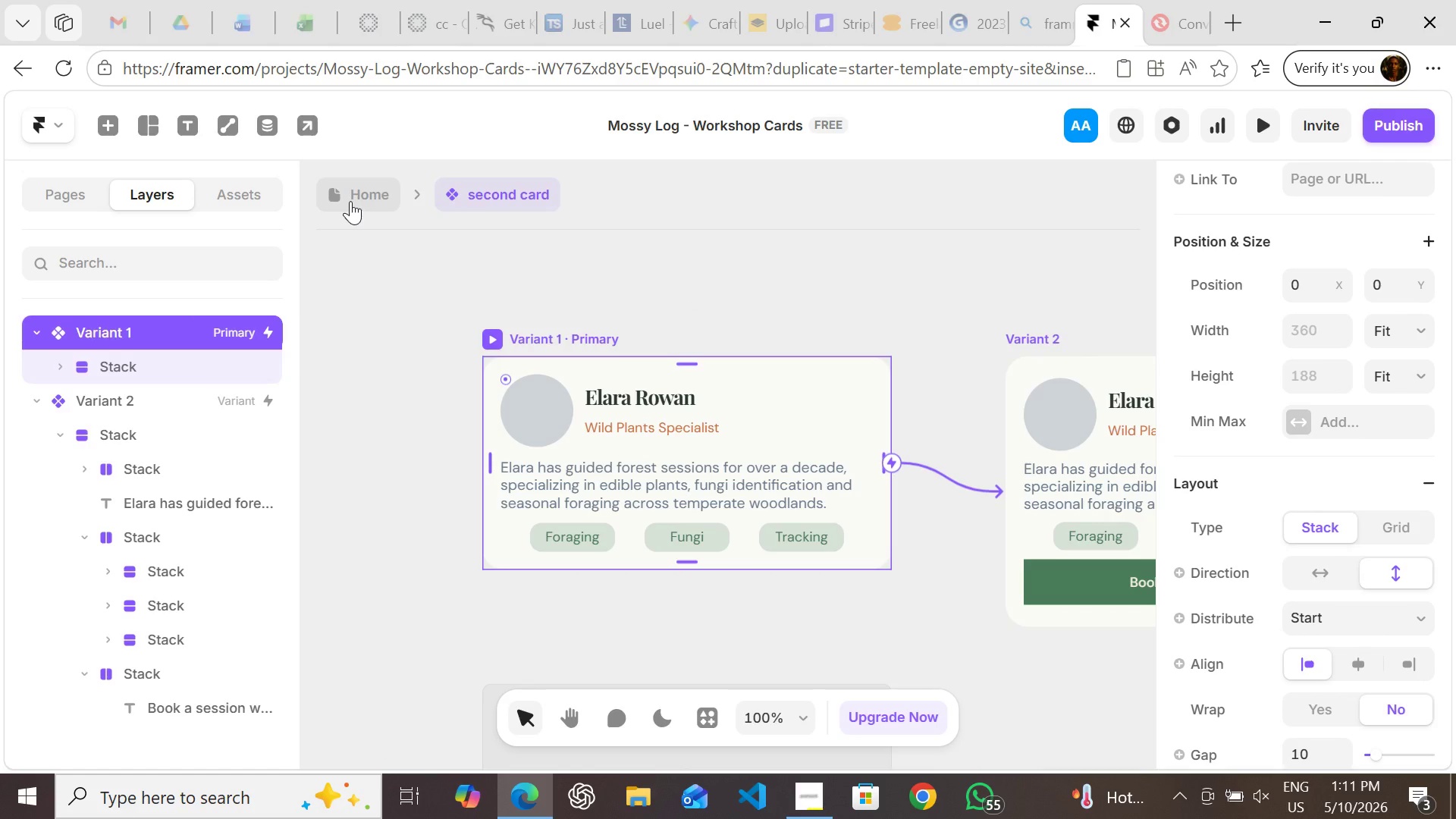 
left_click([350, 201])
 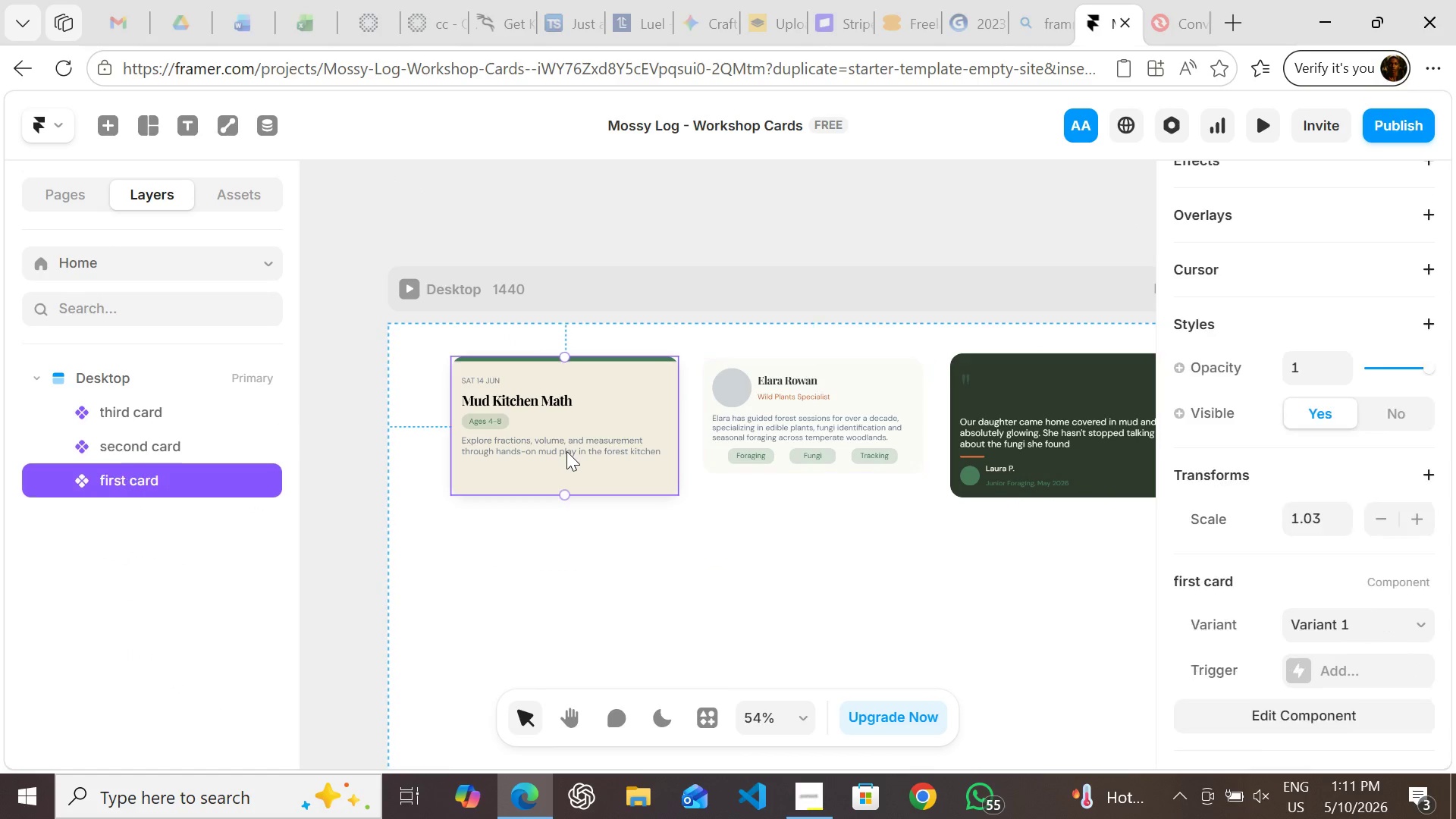 
double_click([566, 451])
 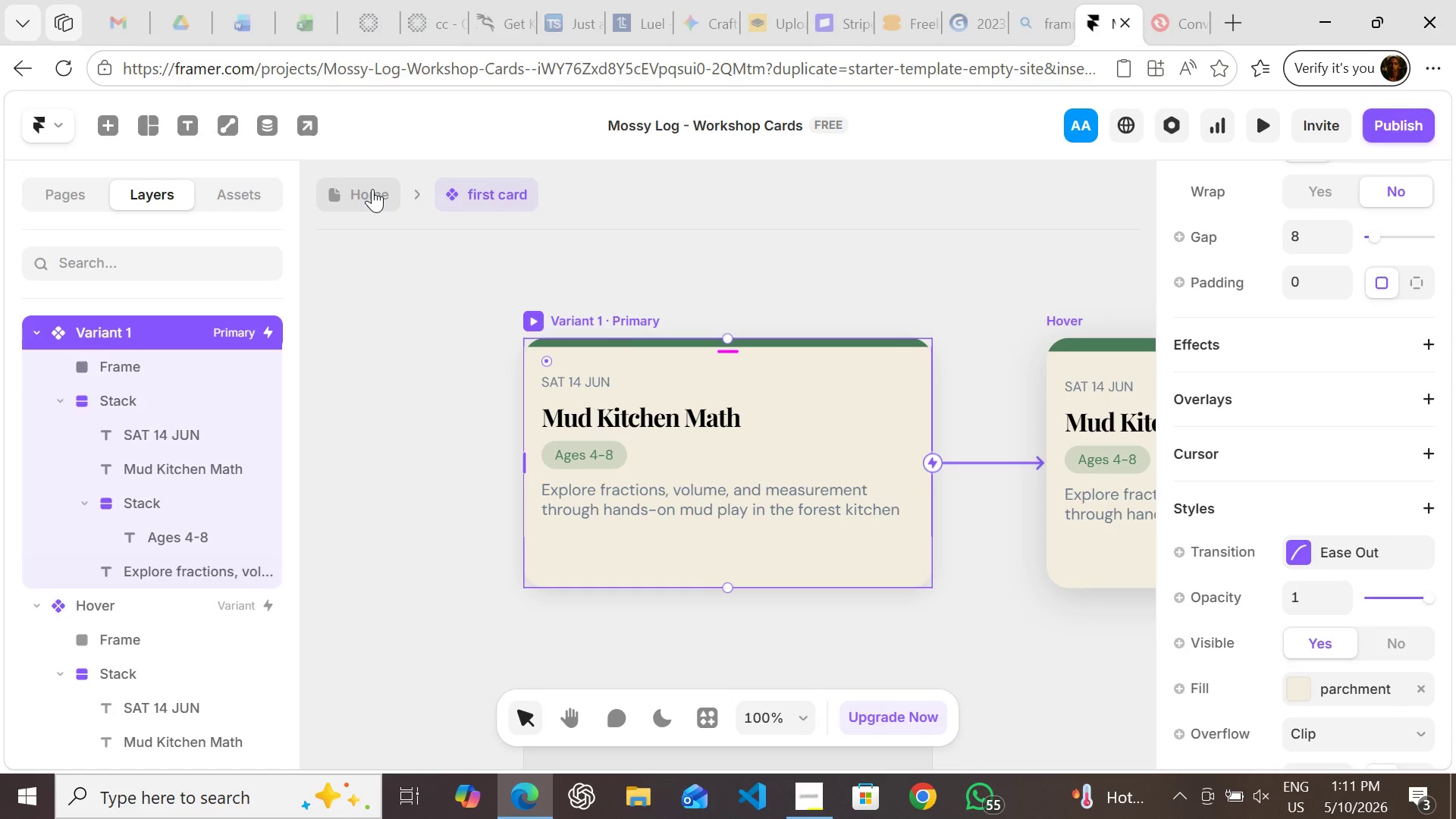 
left_click([372, 189])
 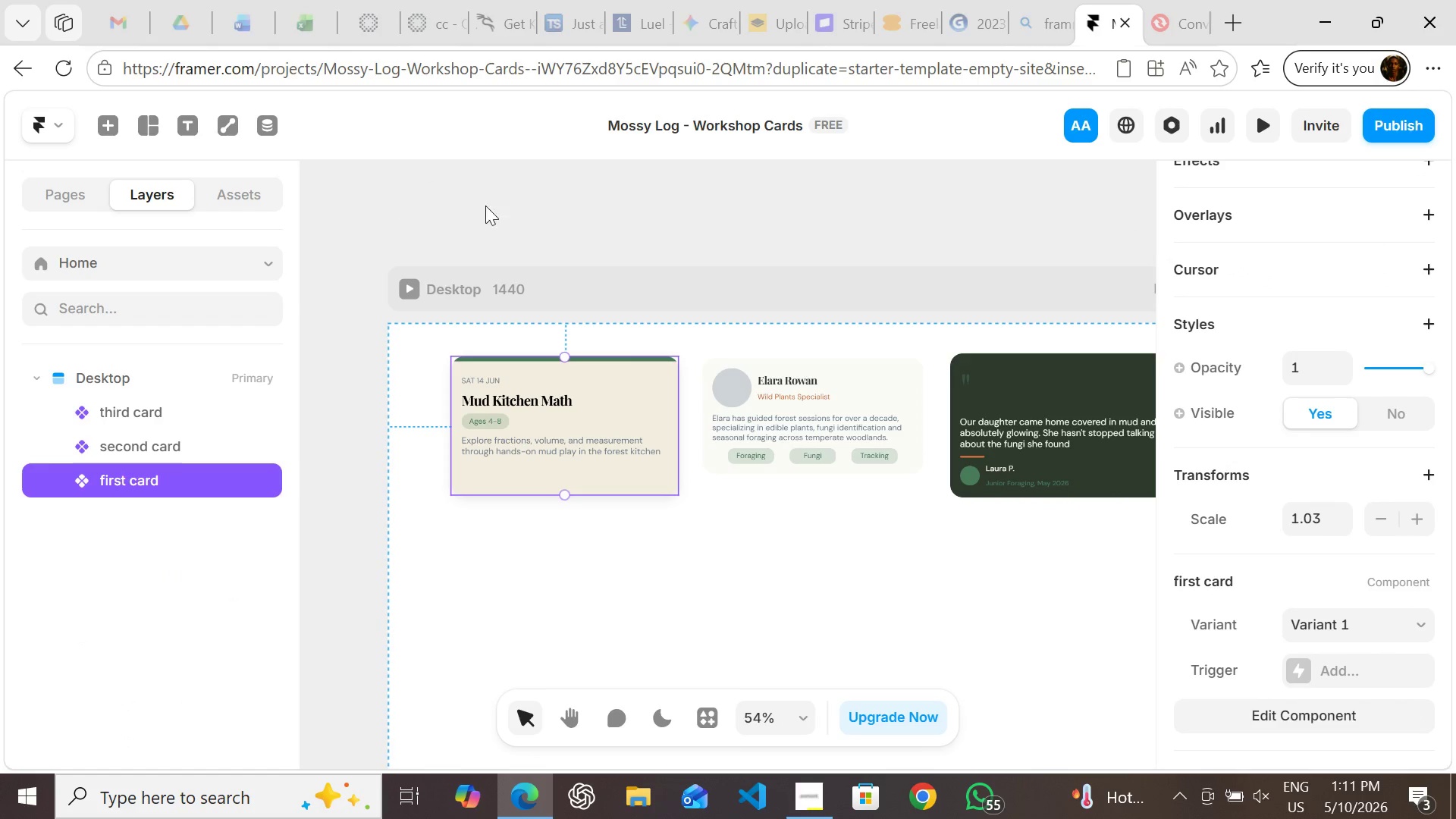 
wait(6.64)
 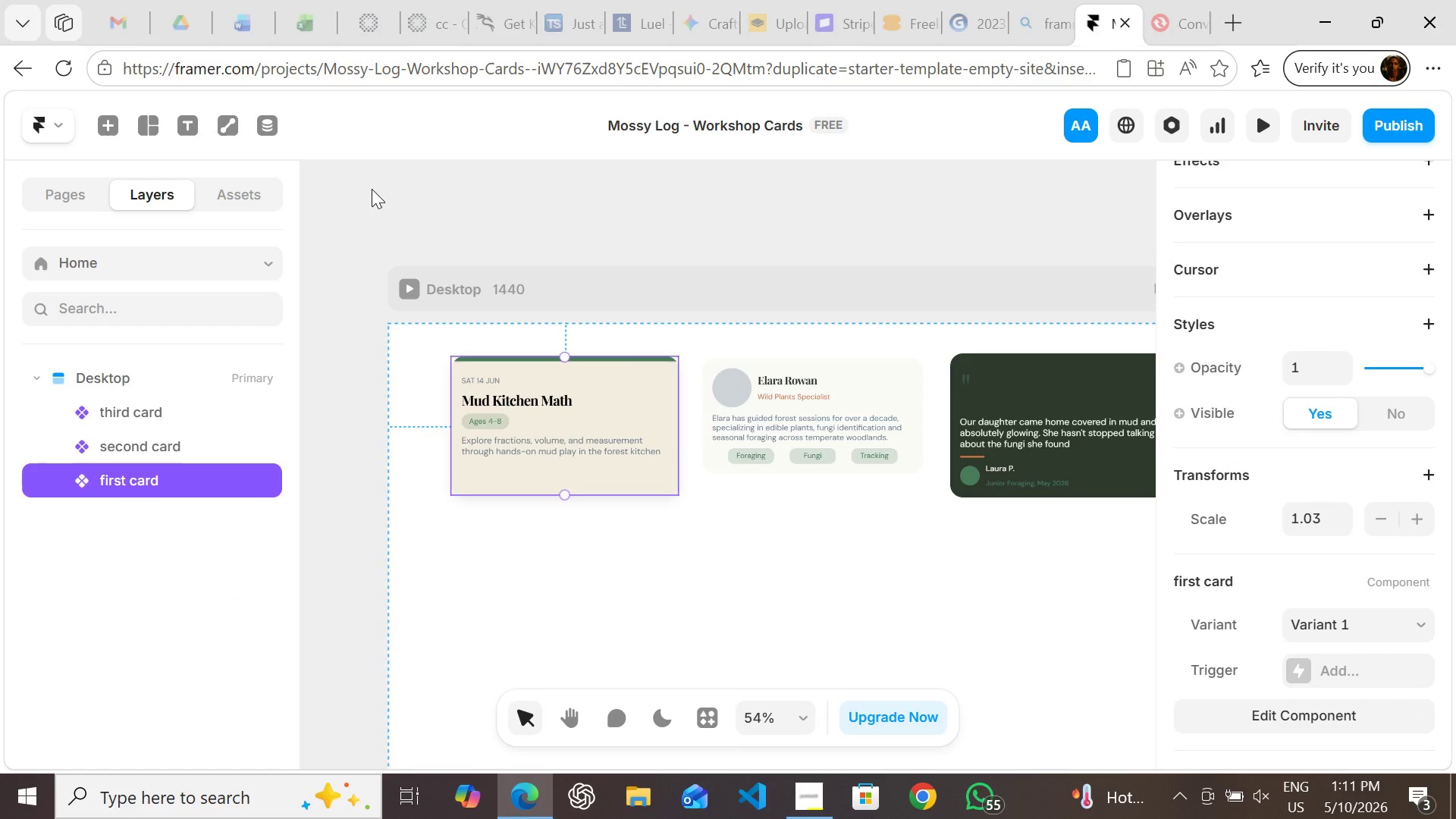 
left_click([1040, 381])
 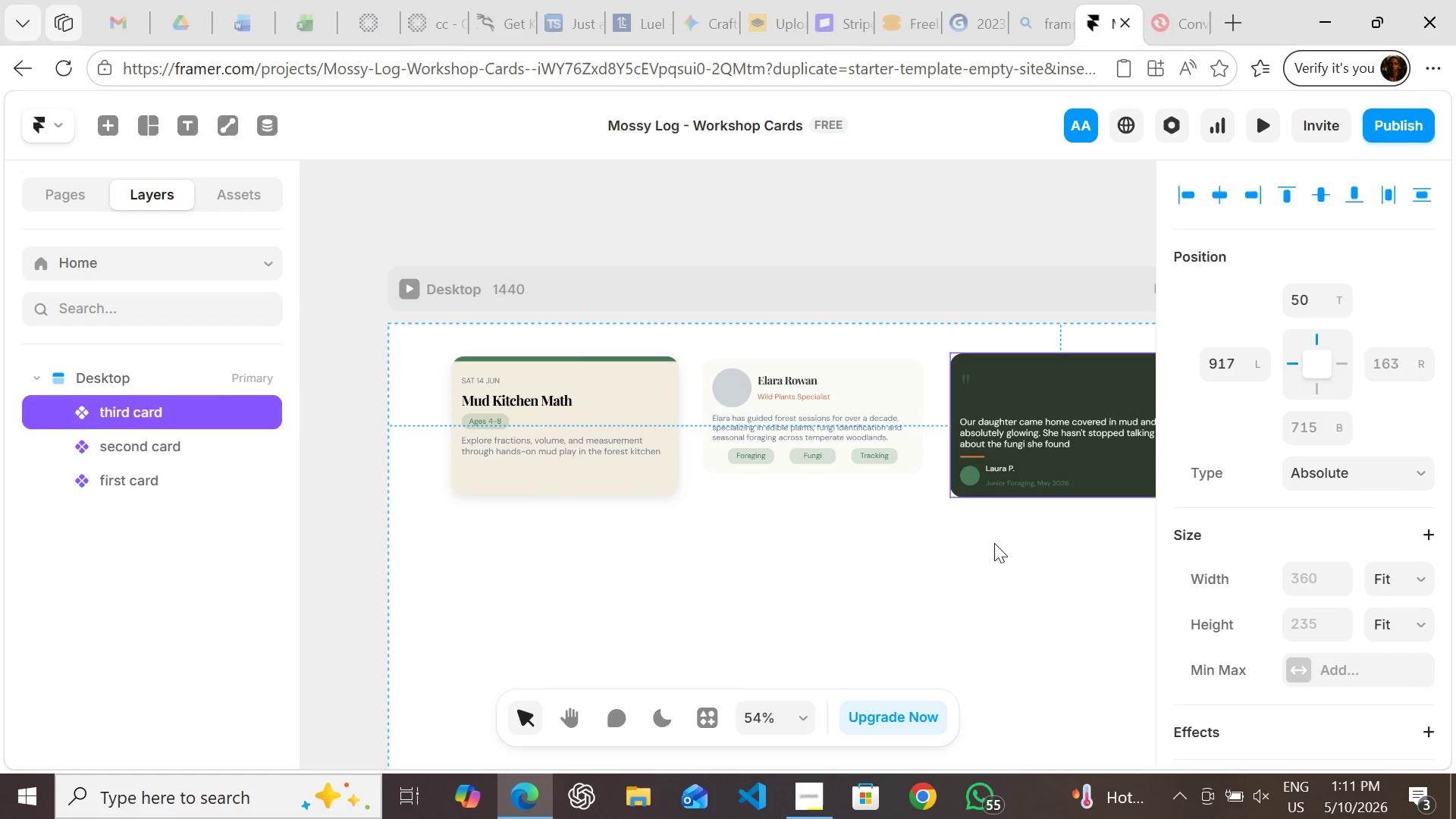 
left_click([993, 546])
 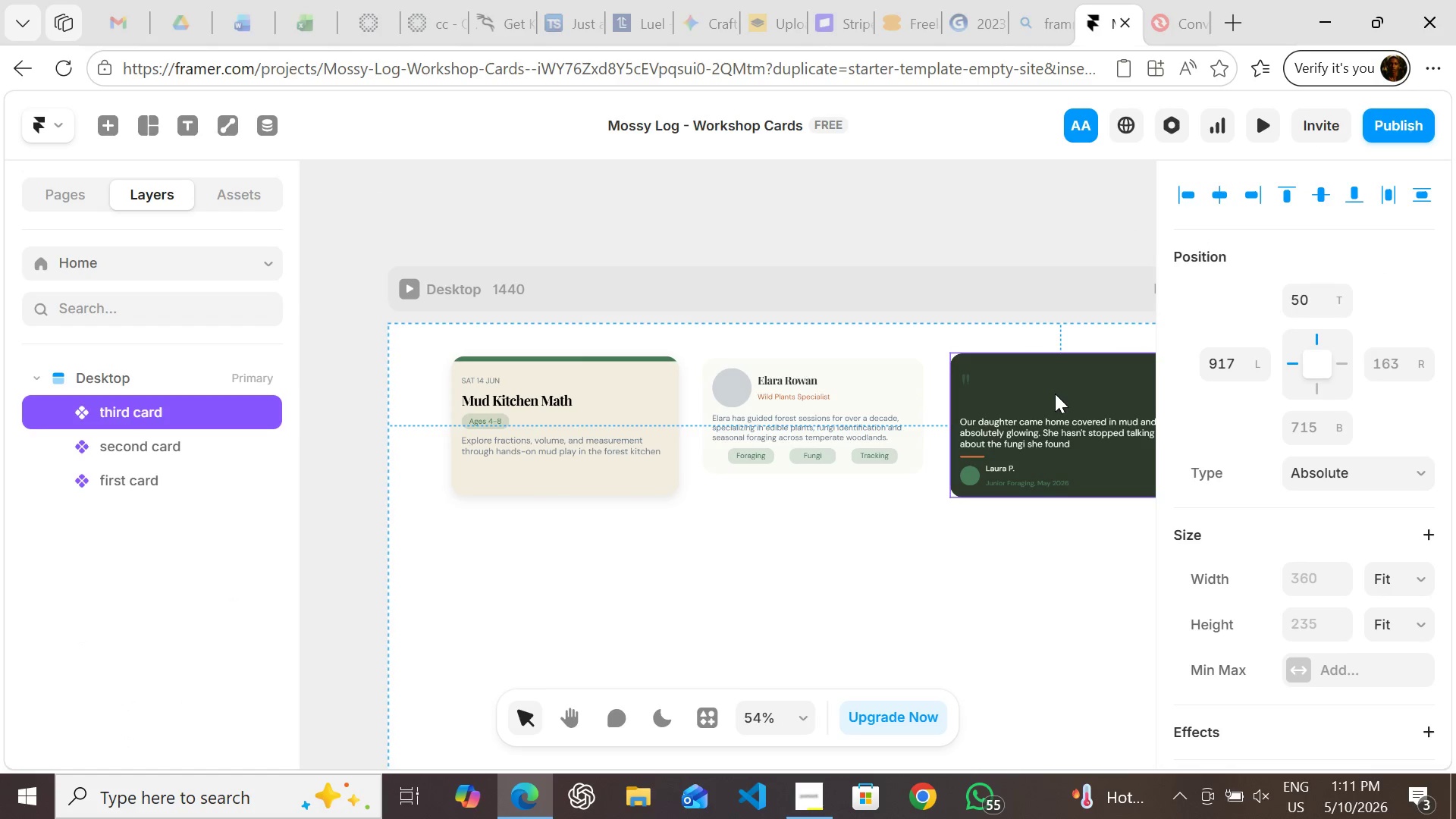 
double_click([1055, 394])
 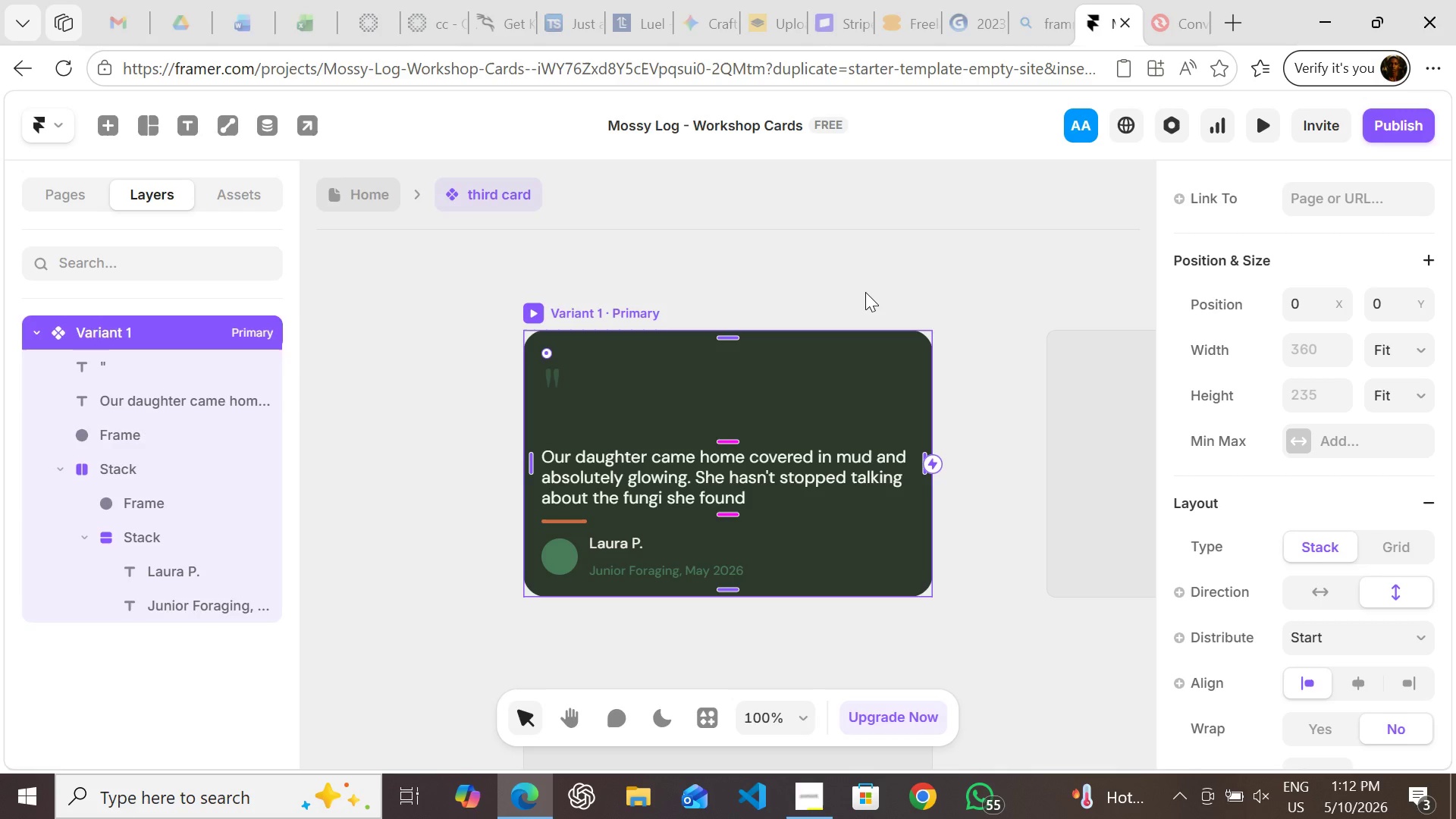 
wait(38.5)
 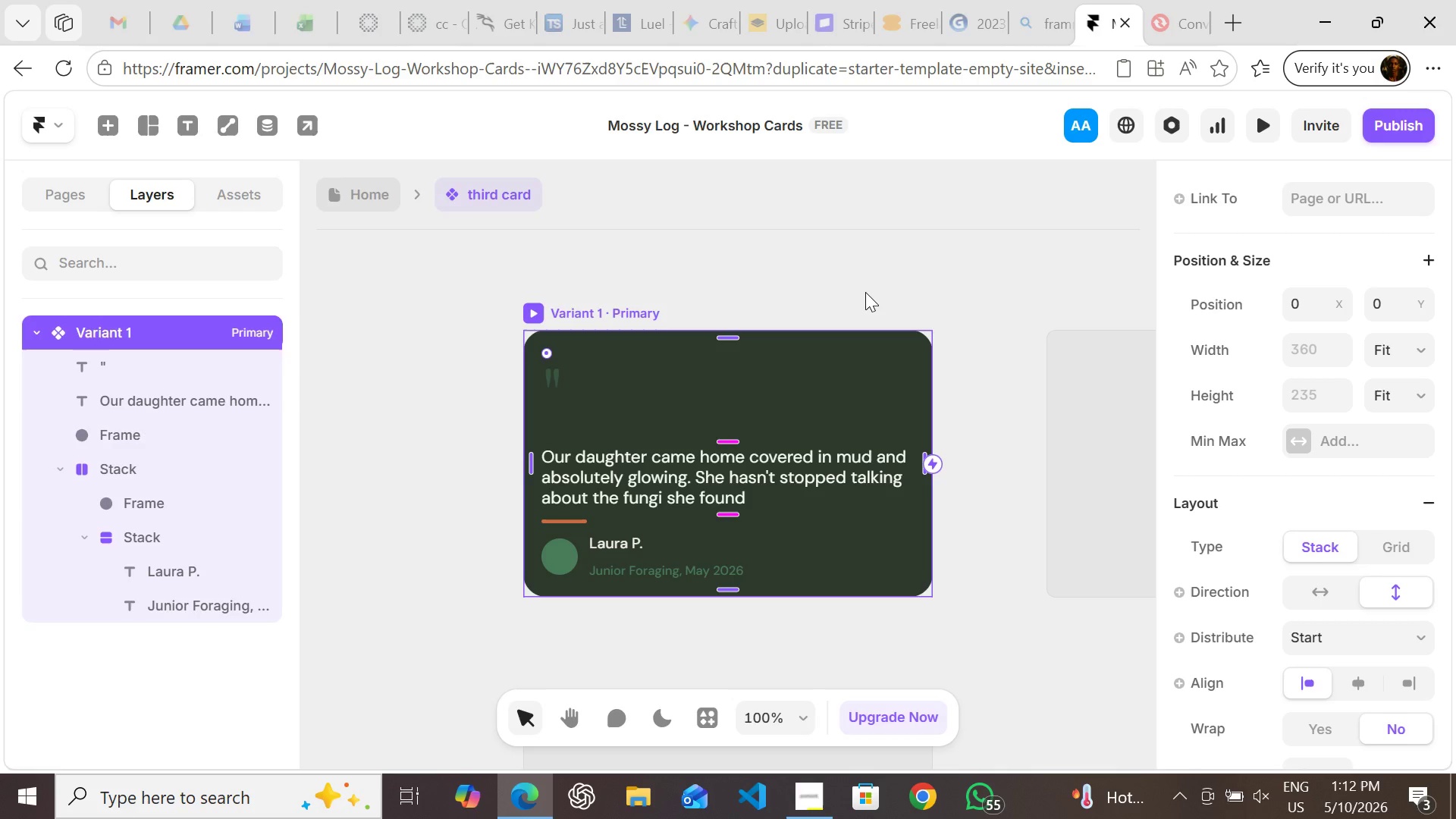 
left_click([370, 193])
 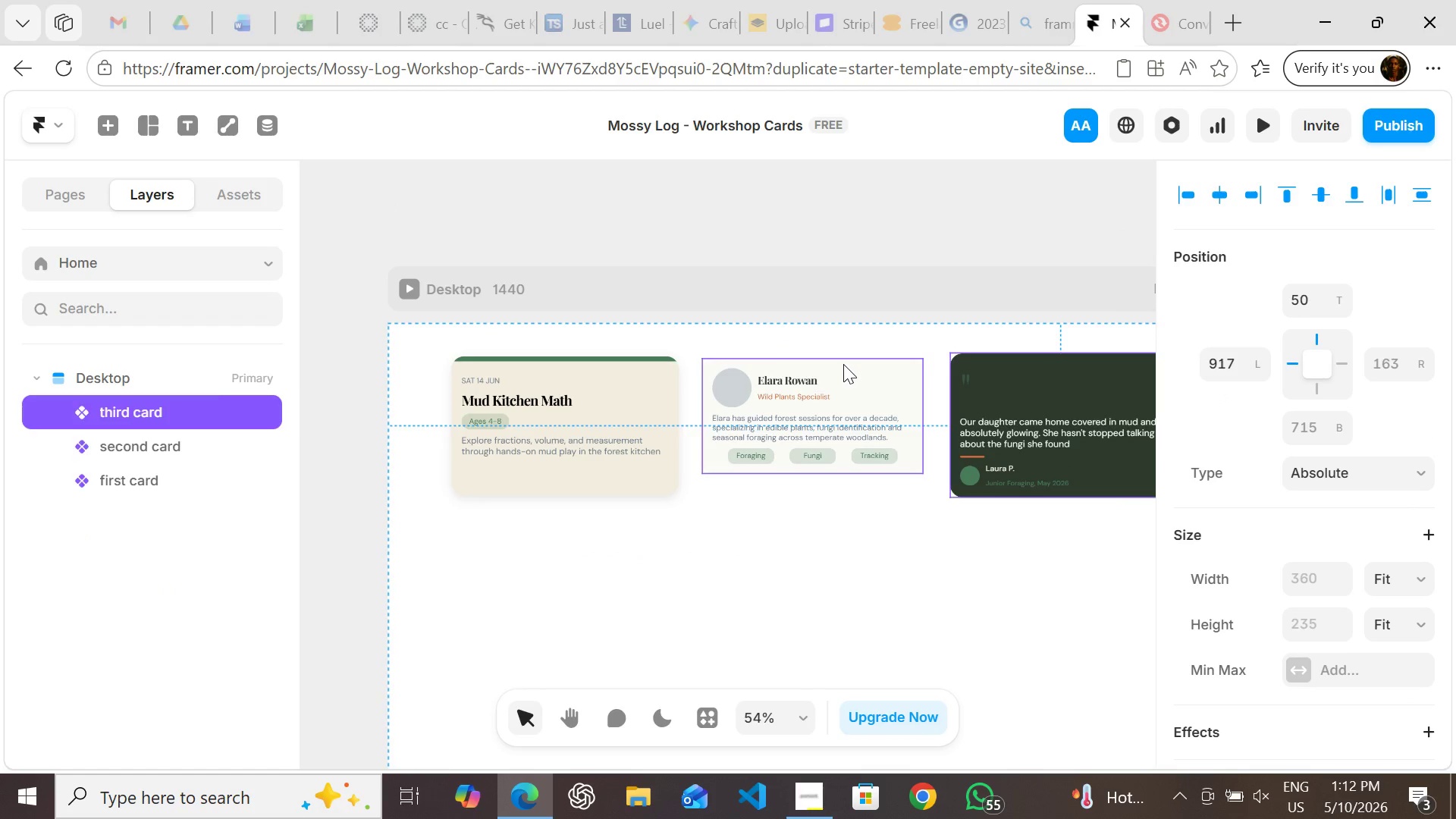 
double_click([843, 364])
 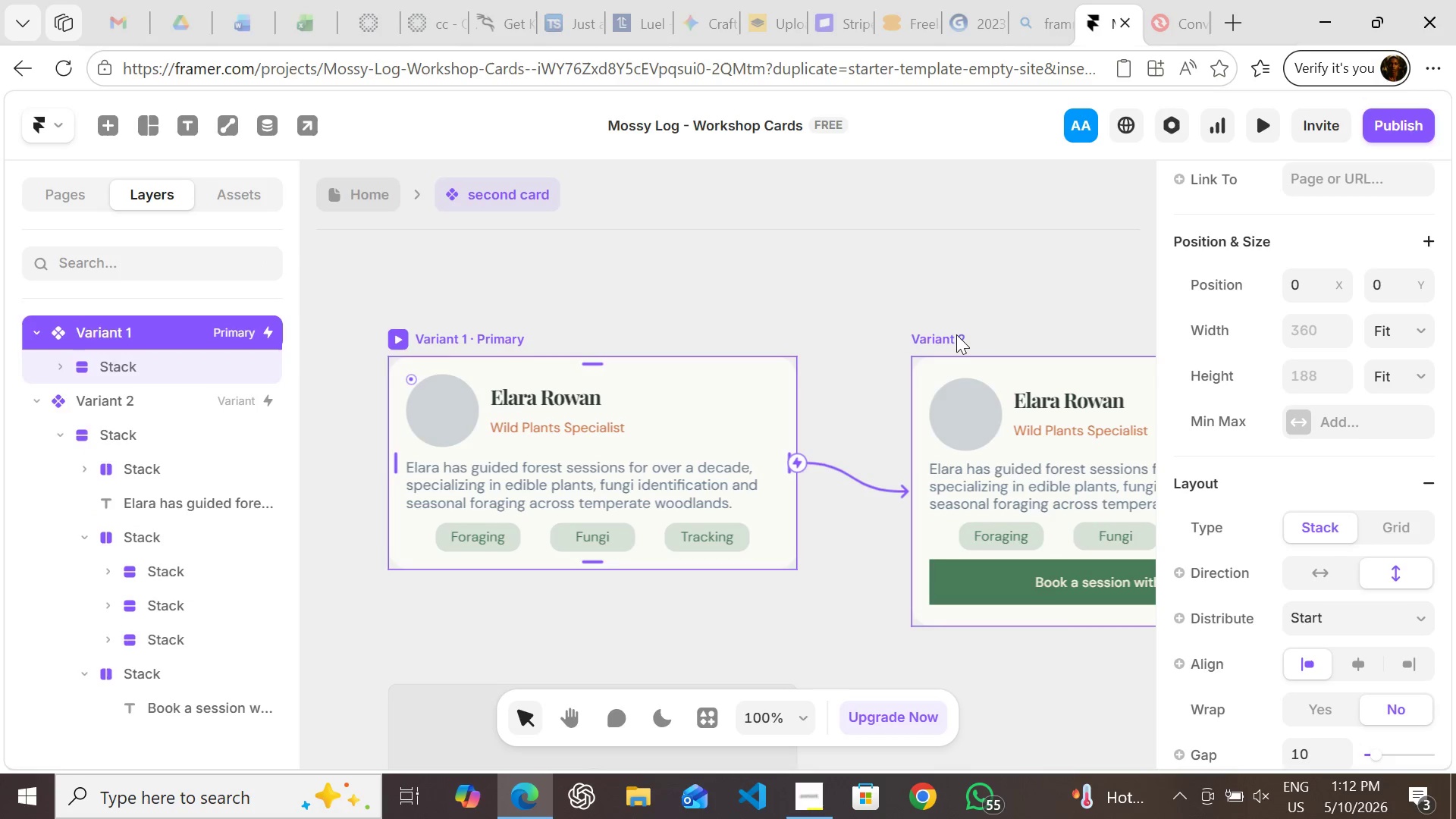 
double_click([952, 334])
 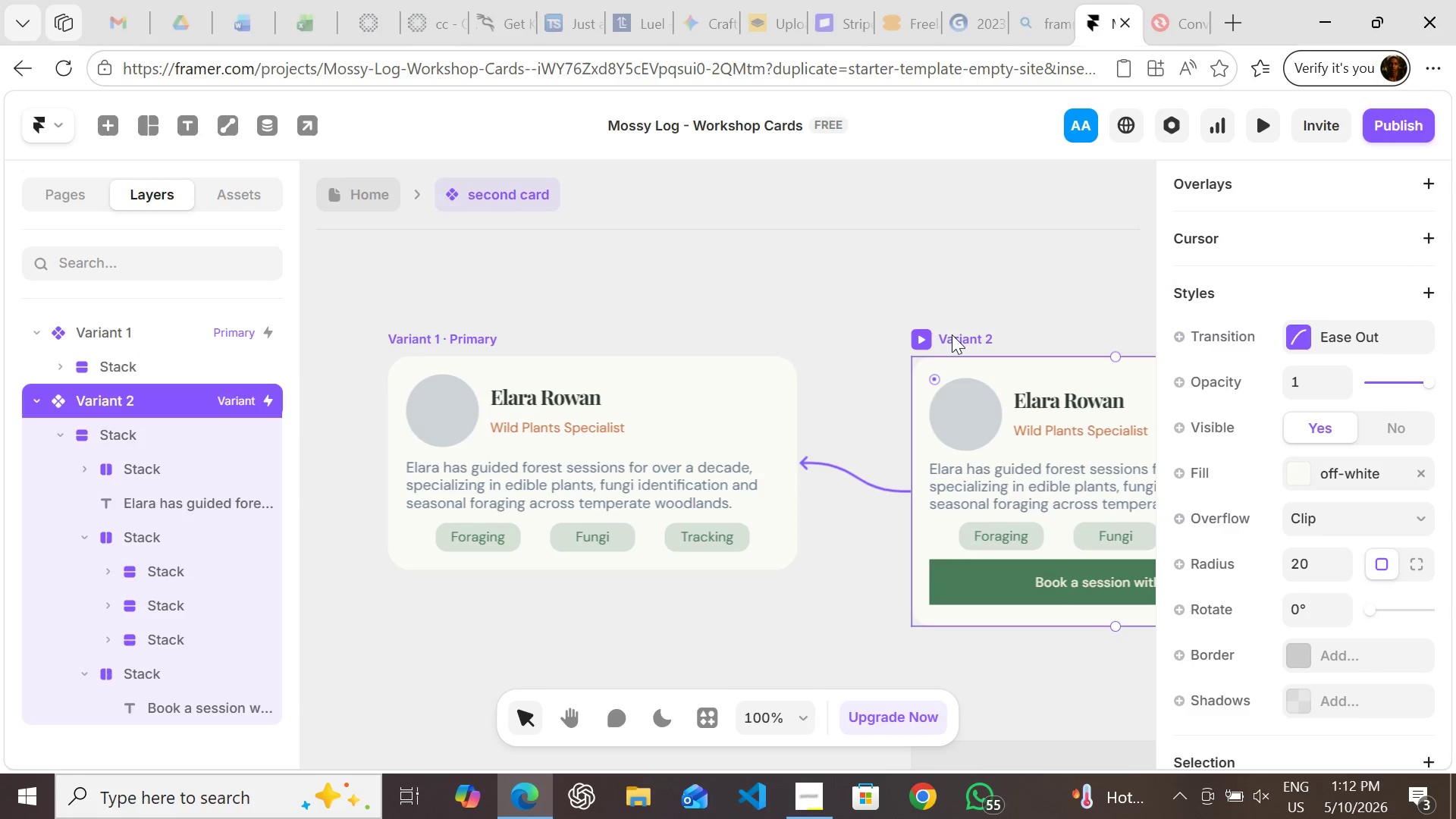 
left_click([952, 334])
 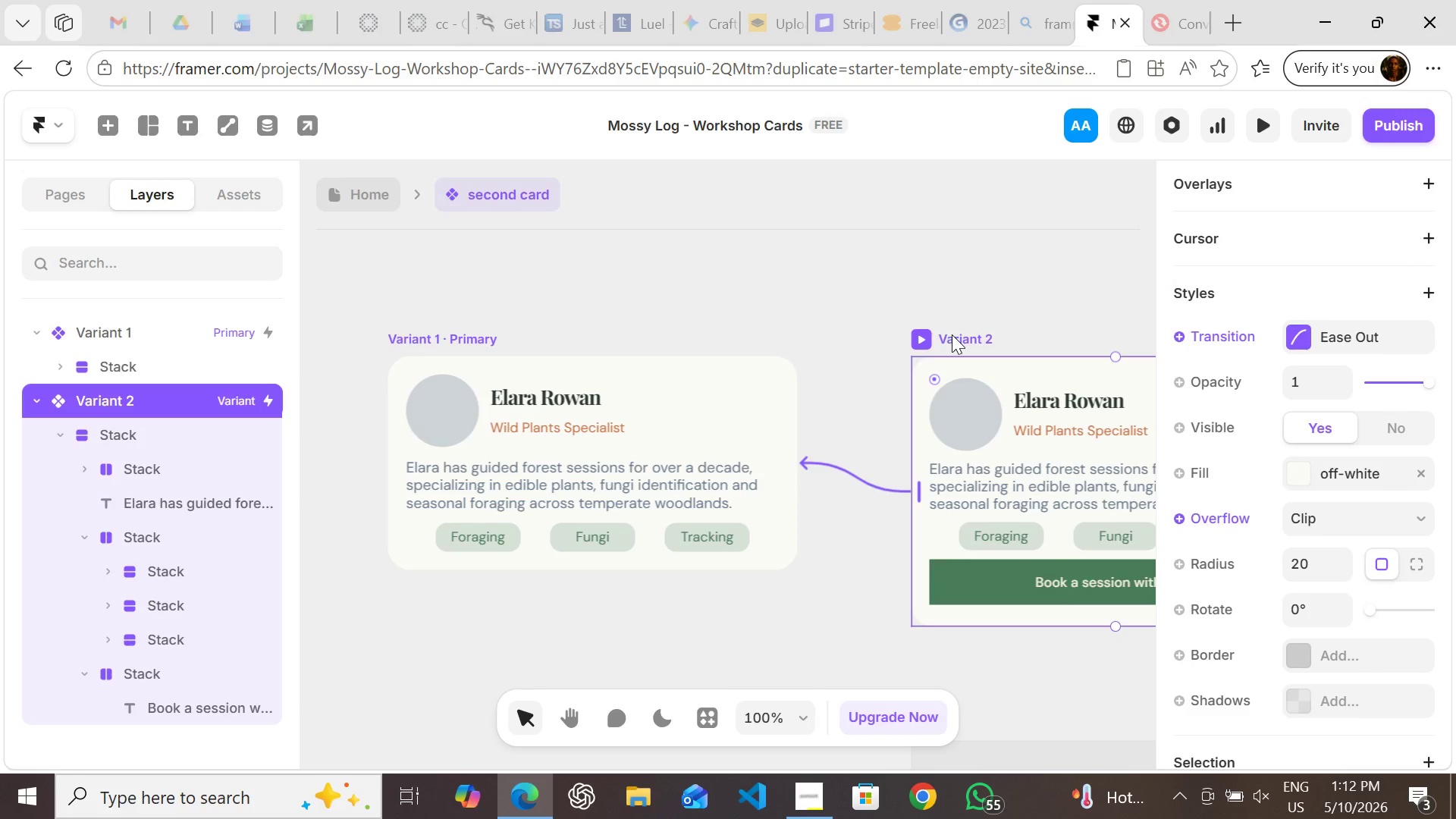 
double_click([952, 334])
 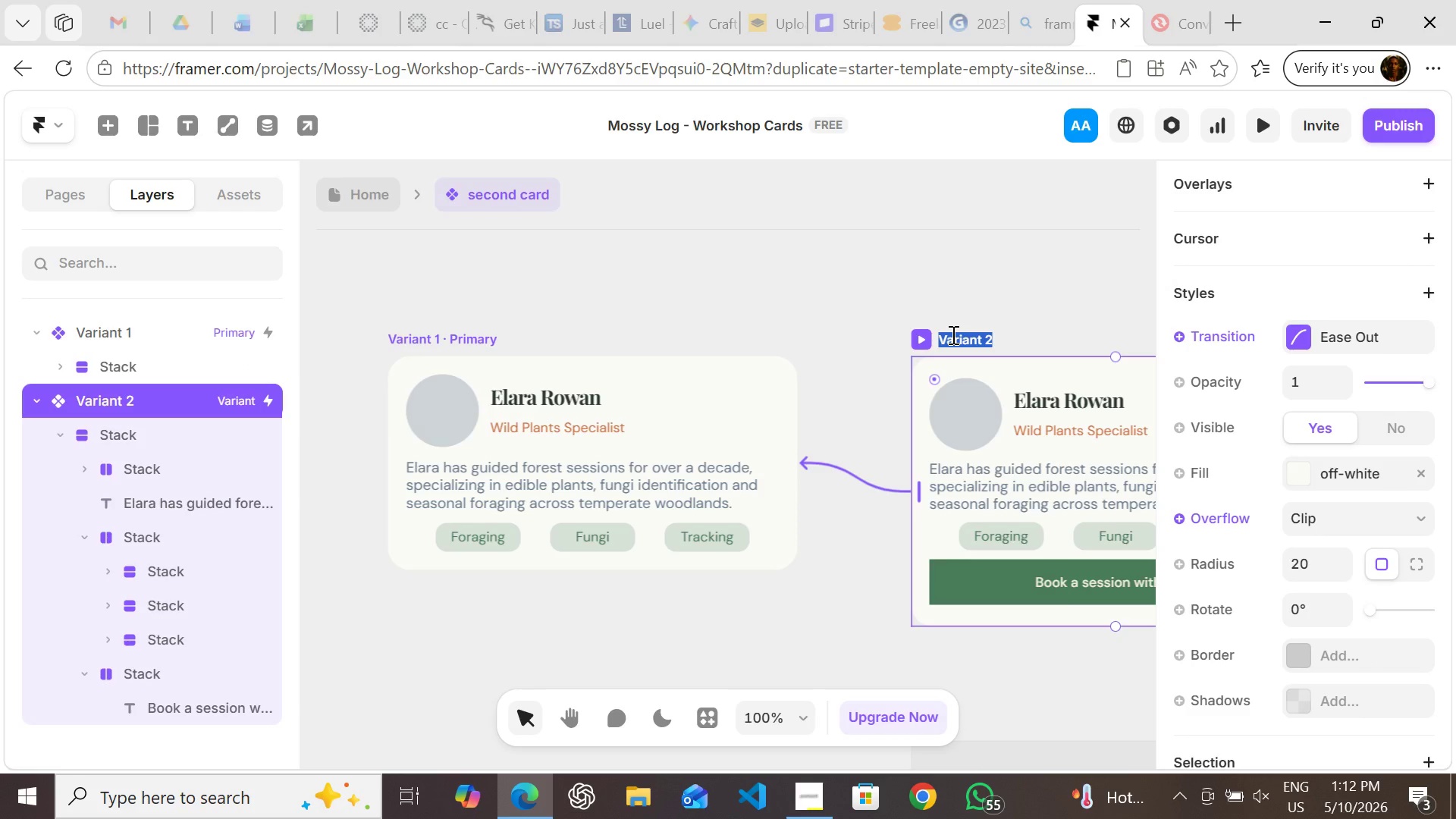 
type(Hover)
 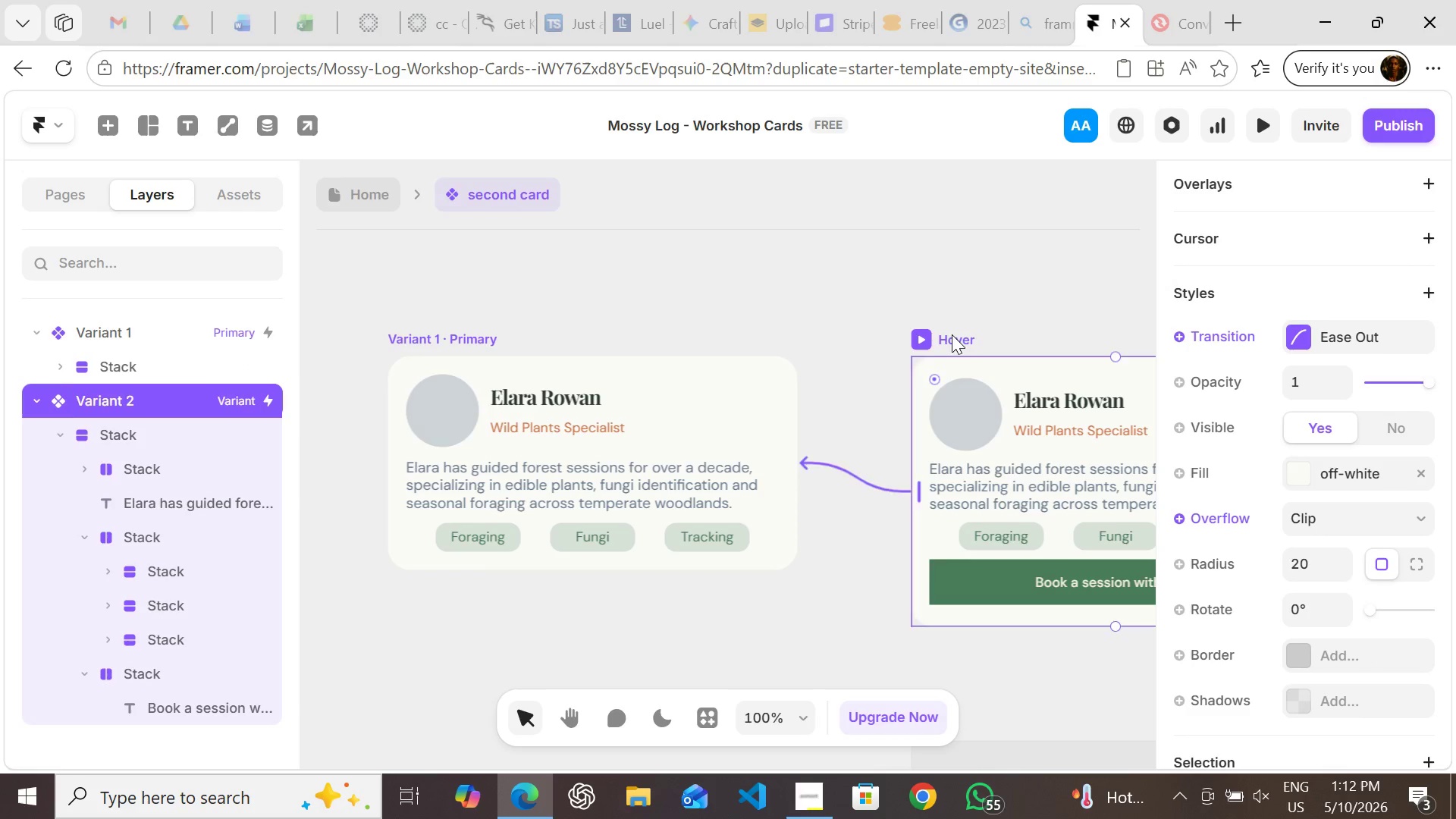 
key(Enter)
 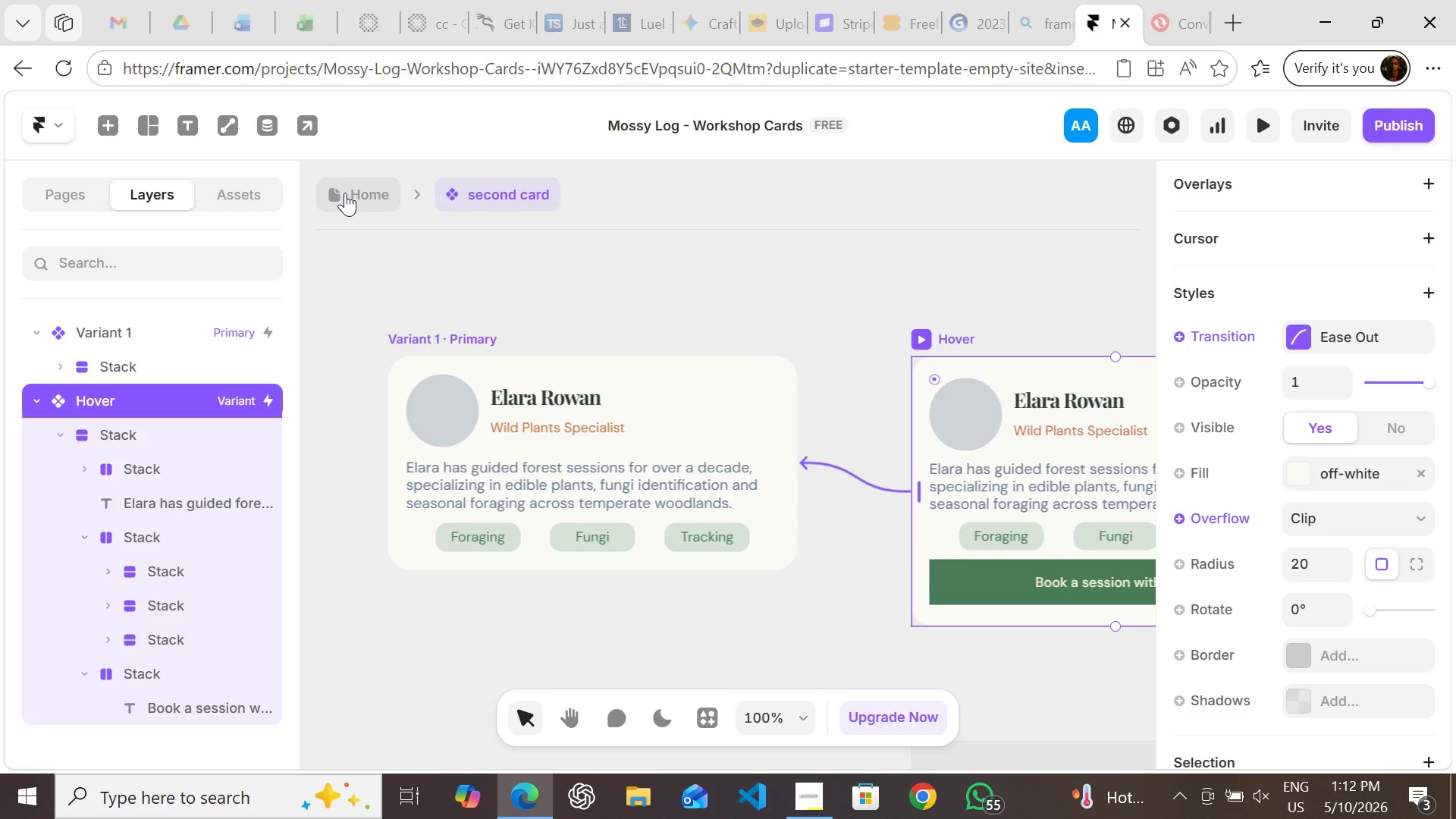 
left_click([345, 193])
 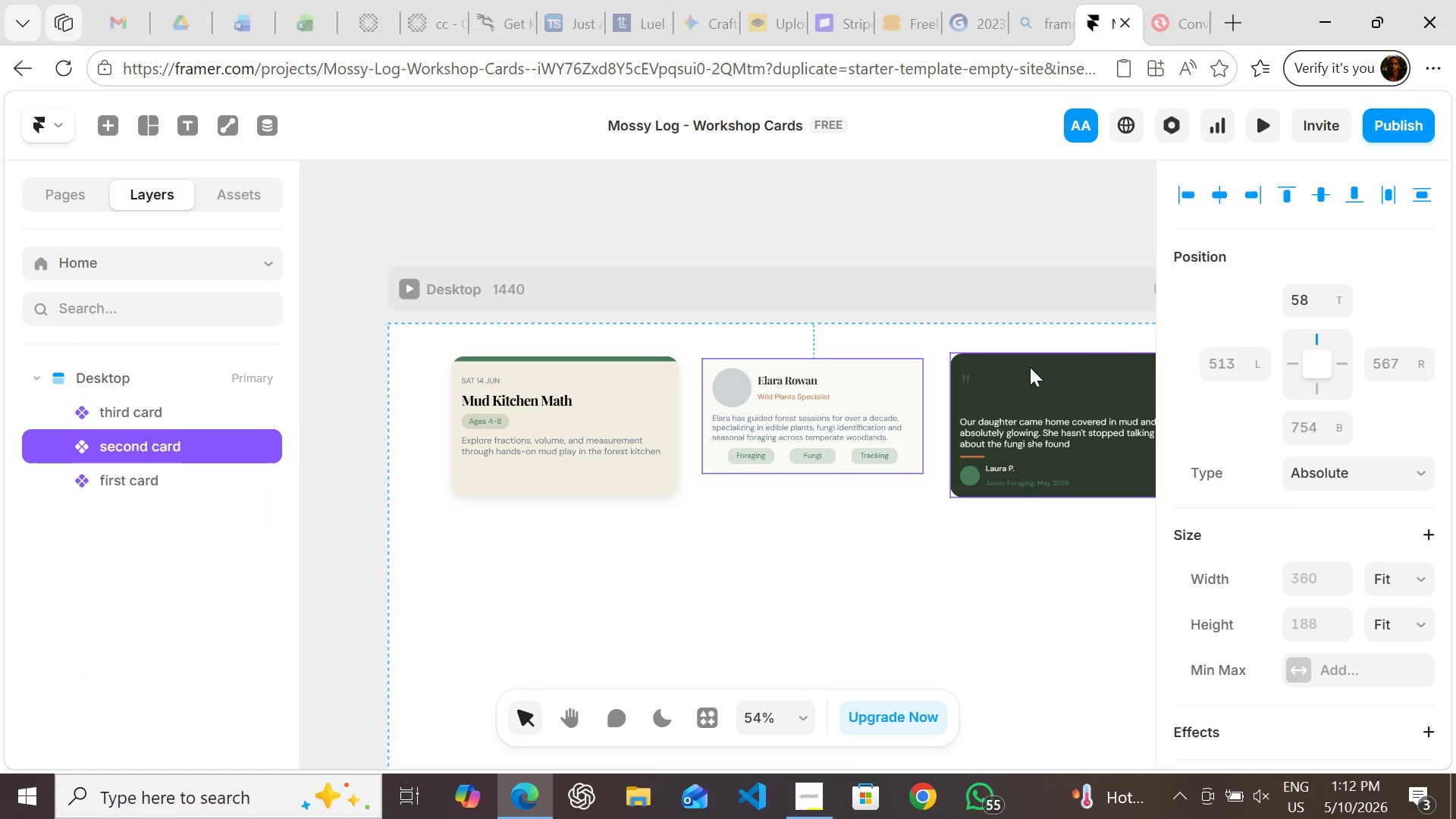 
double_click([1030, 367])
 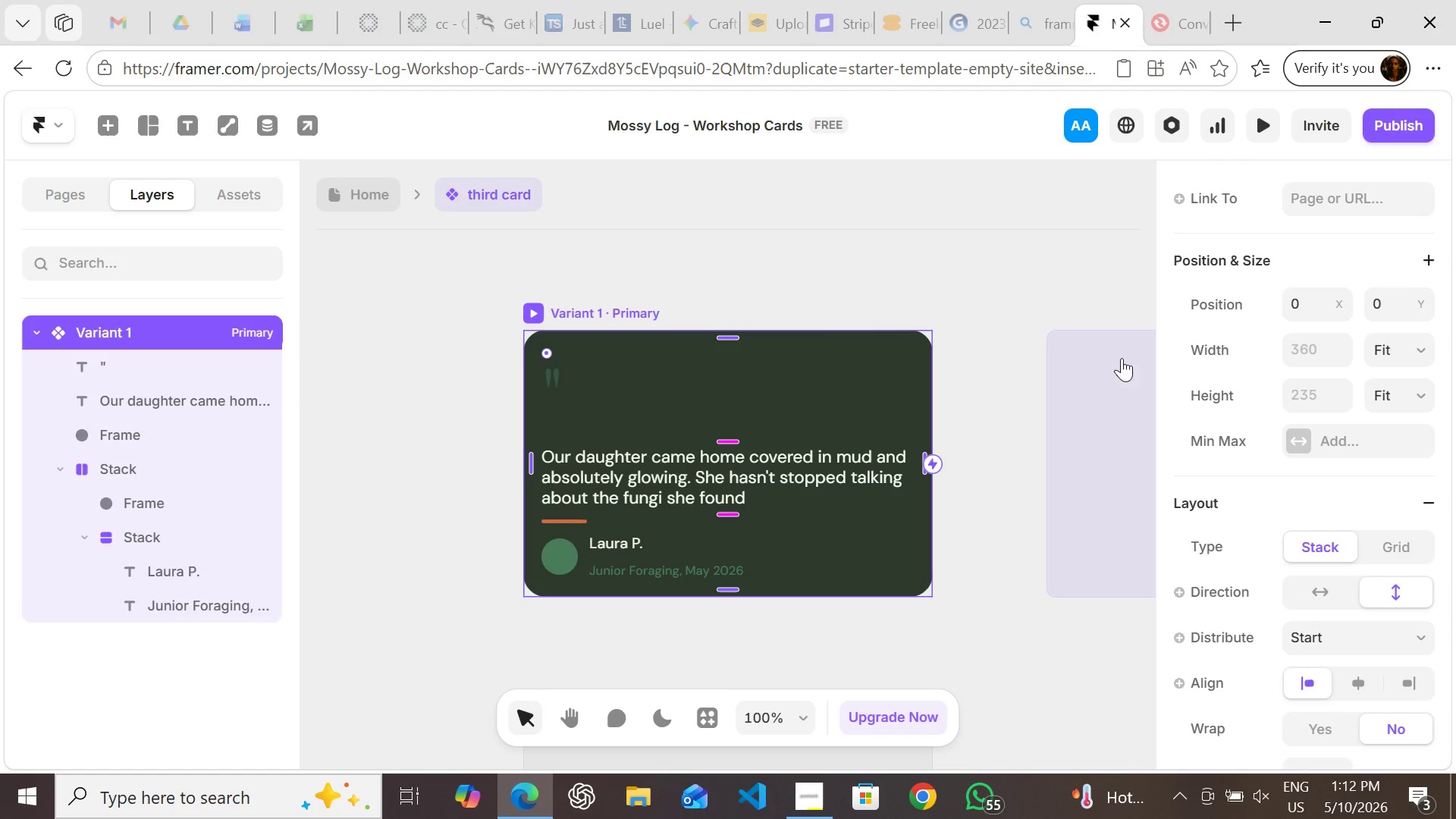 
left_click([1130, 398])
 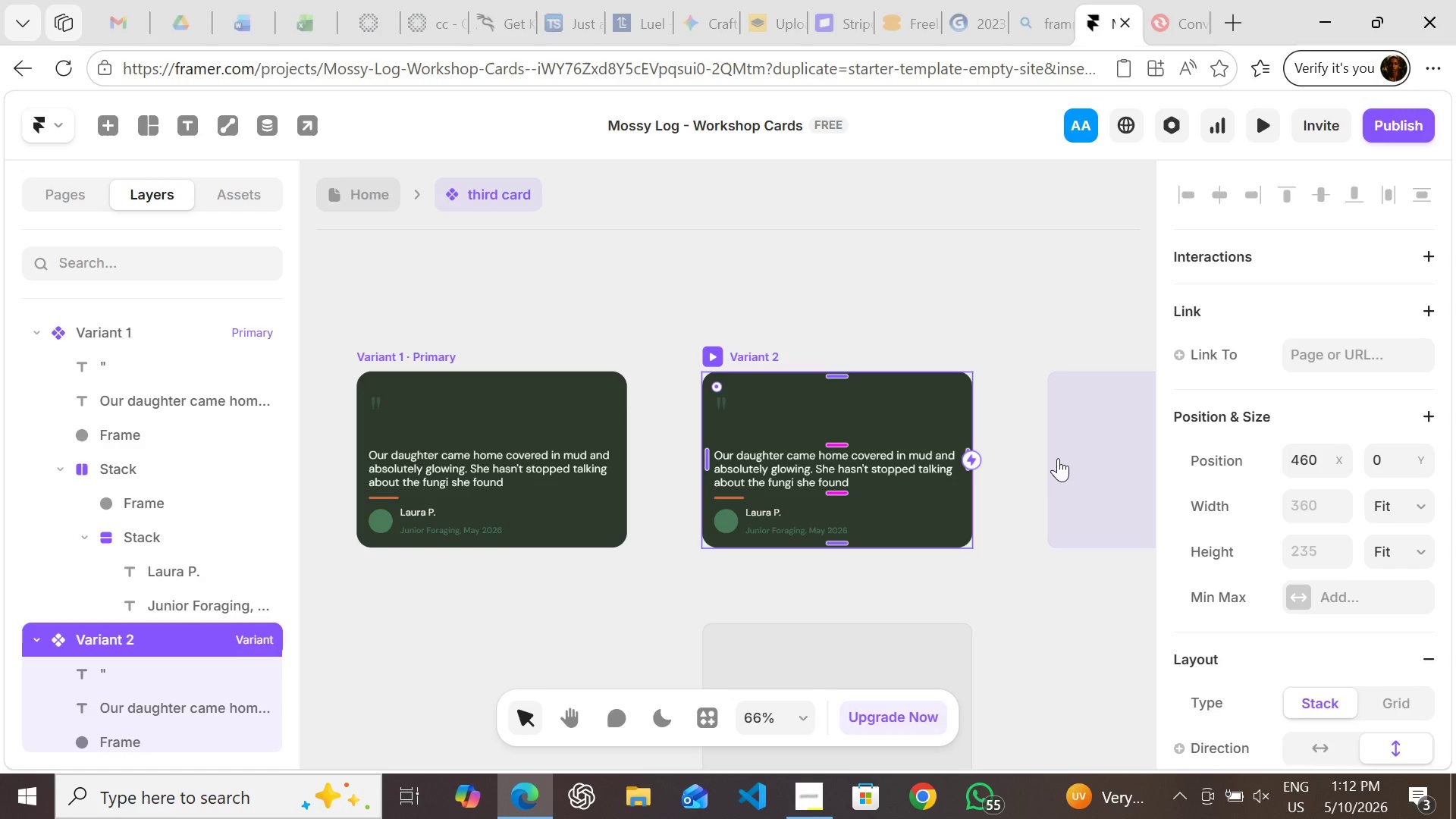 
wait(20.89)
 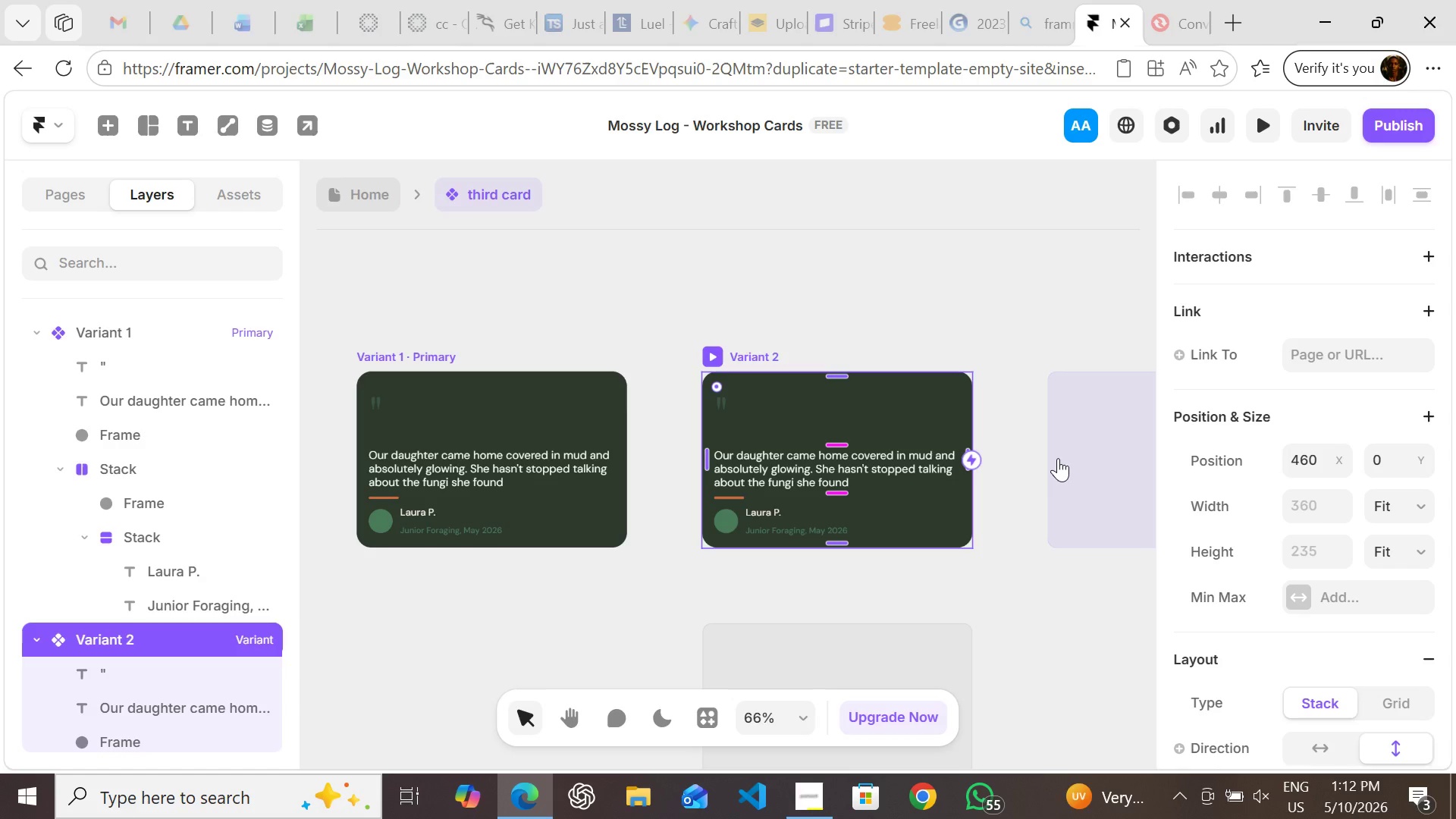 
left_click([753, 405])
 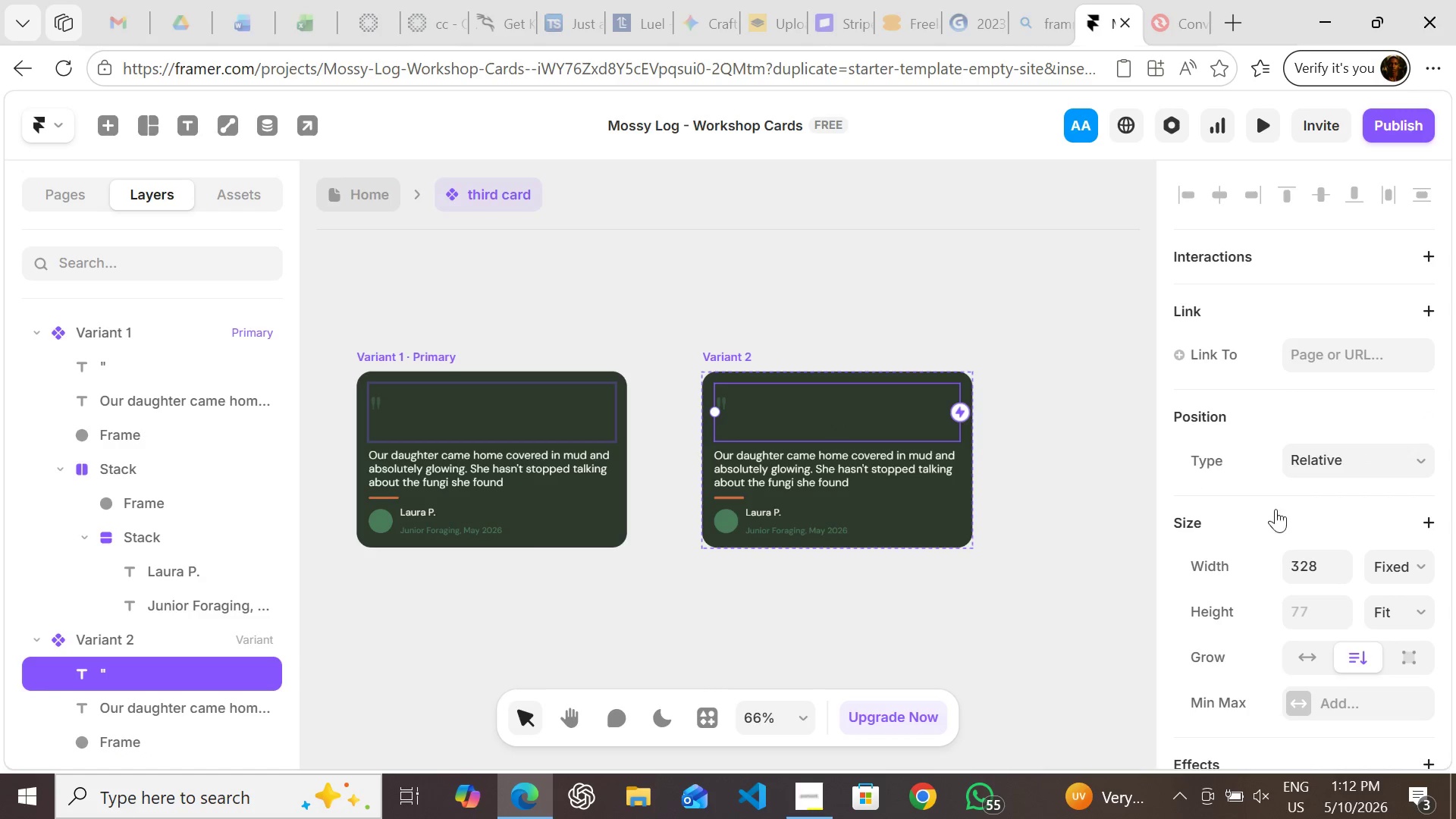 
mouse_move([1316, 517])
 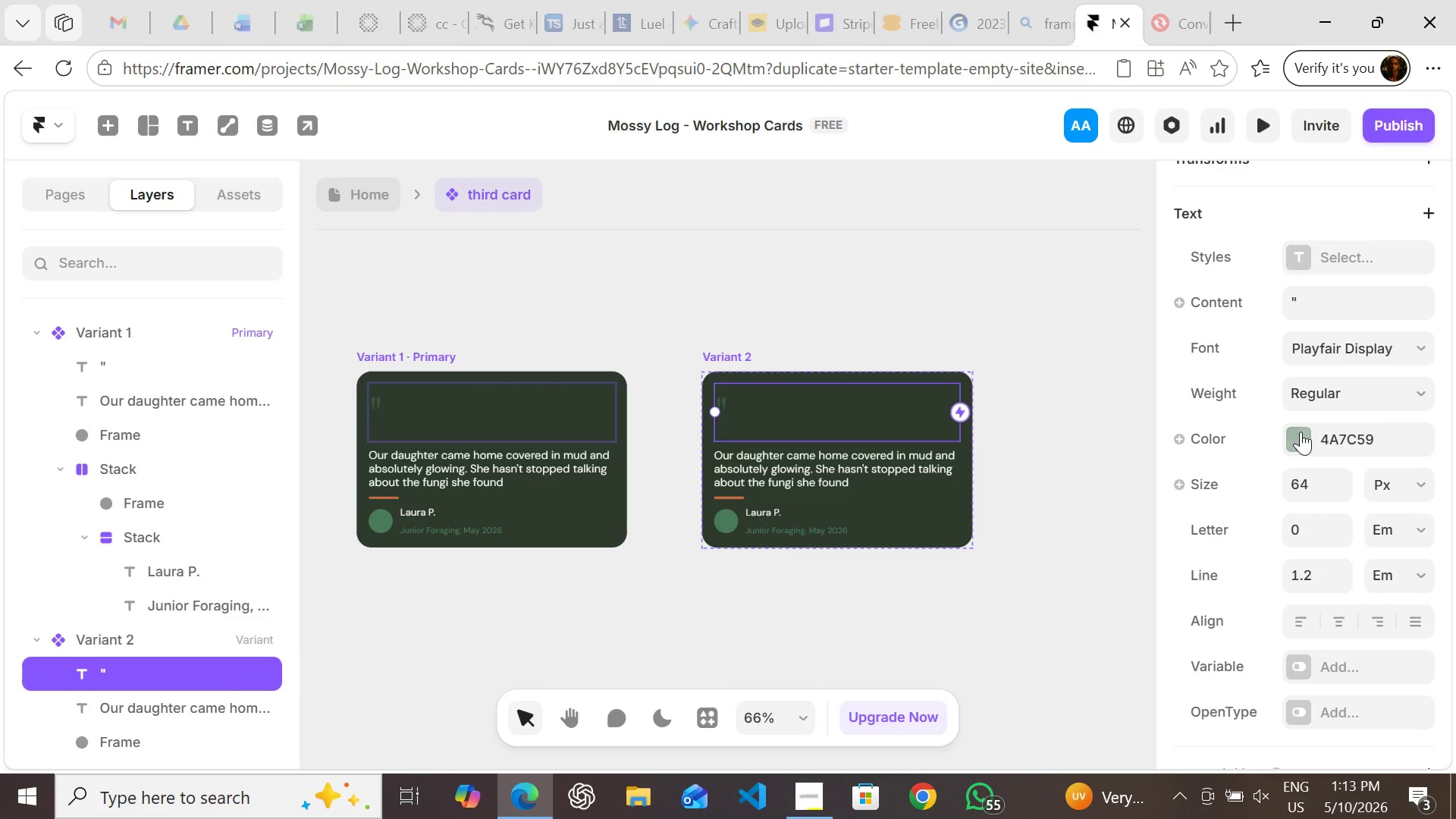 
wait(11.97)
 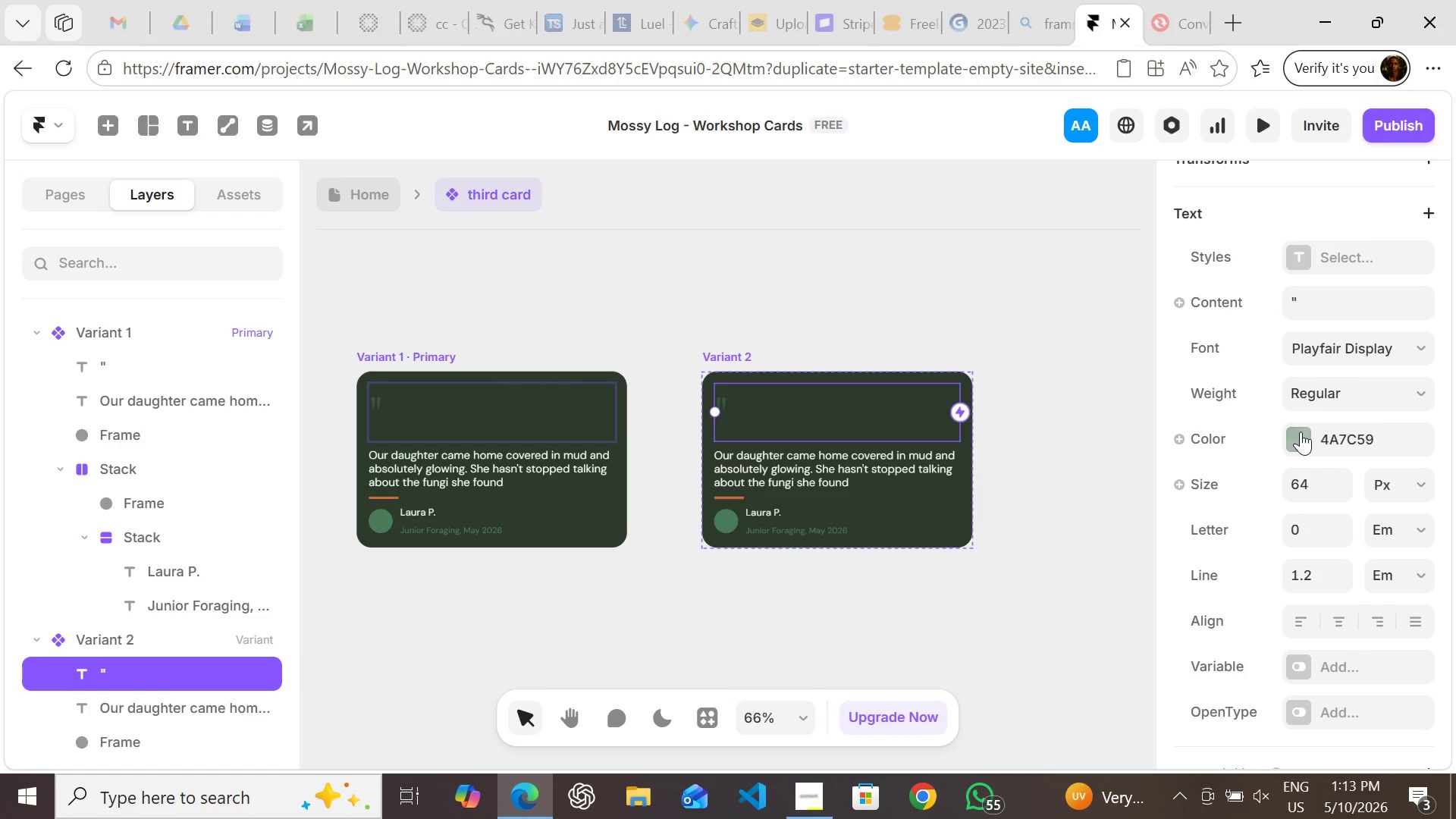 
left_click([1298, 434])
 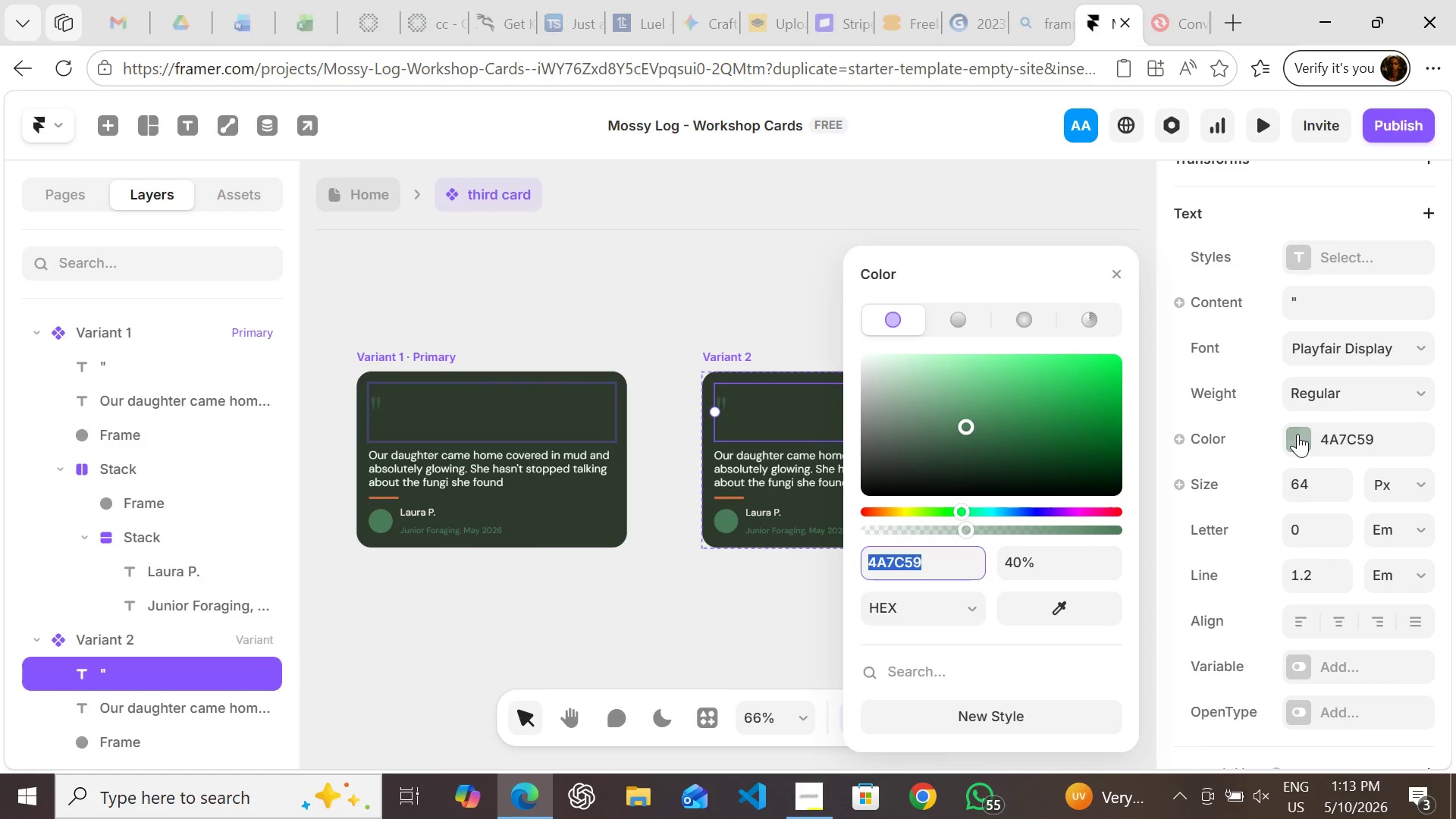 
wait(8.91)
 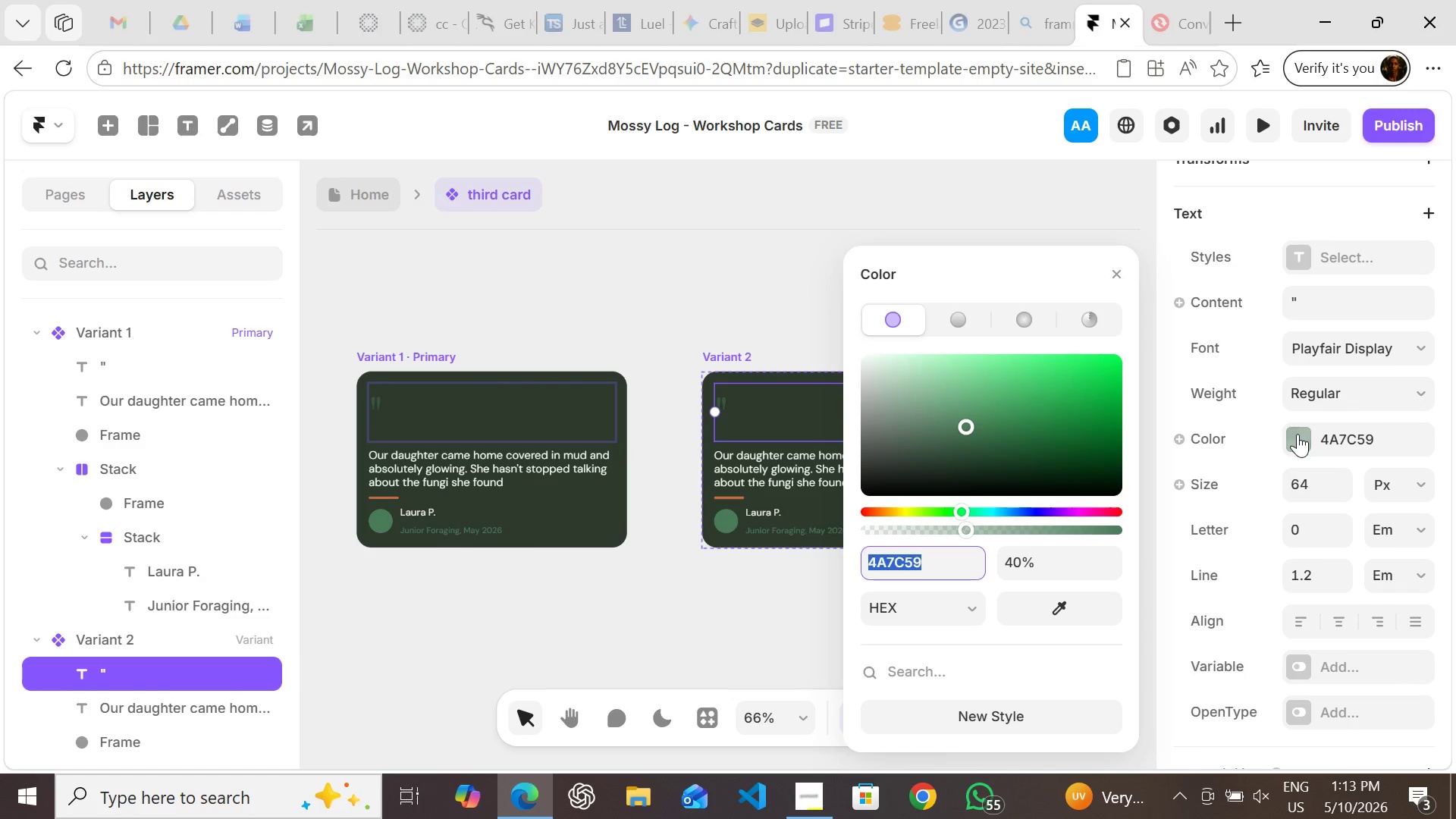 
left_click([1120, 265])
 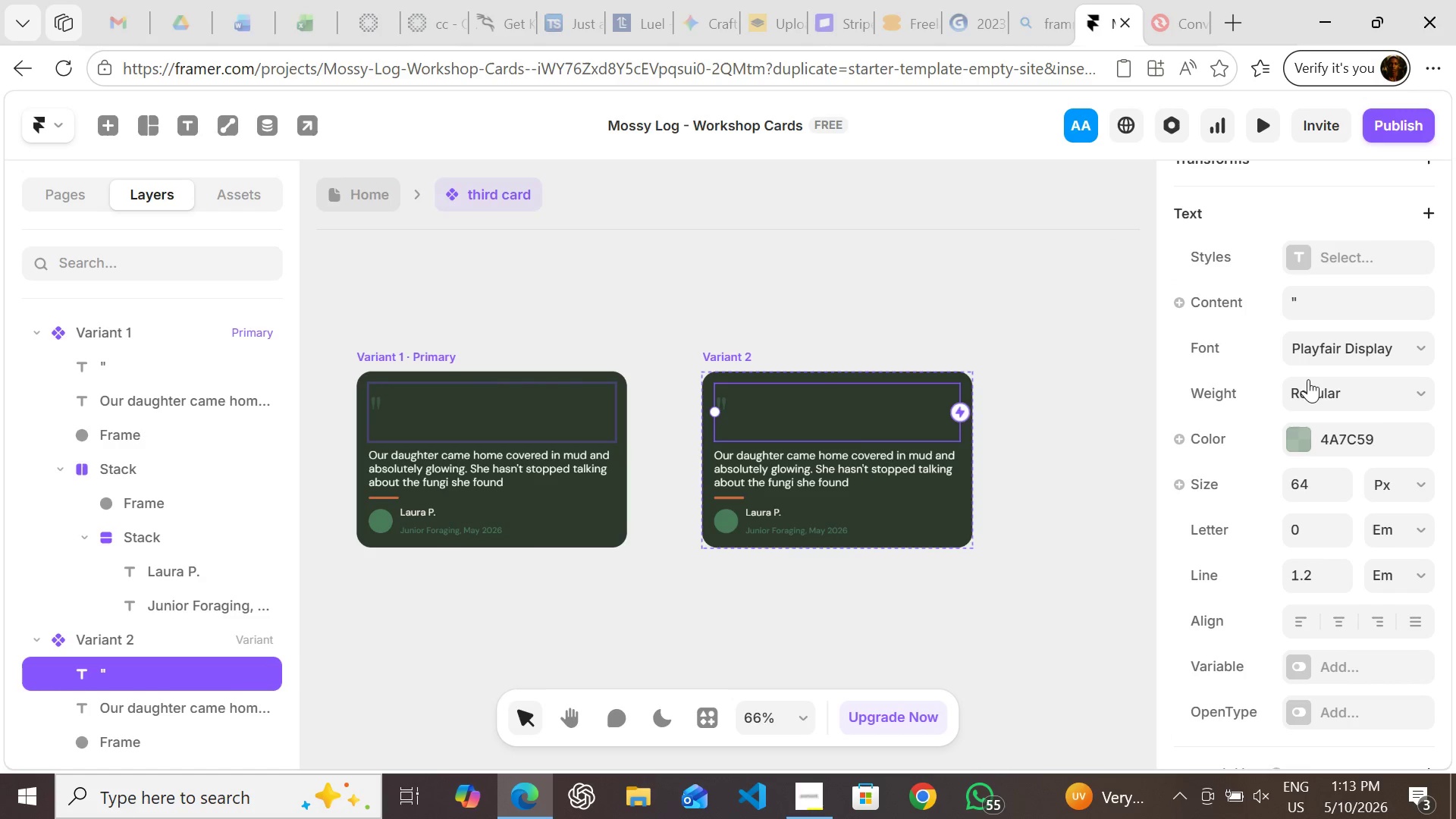 
left_click([1294, 433])
 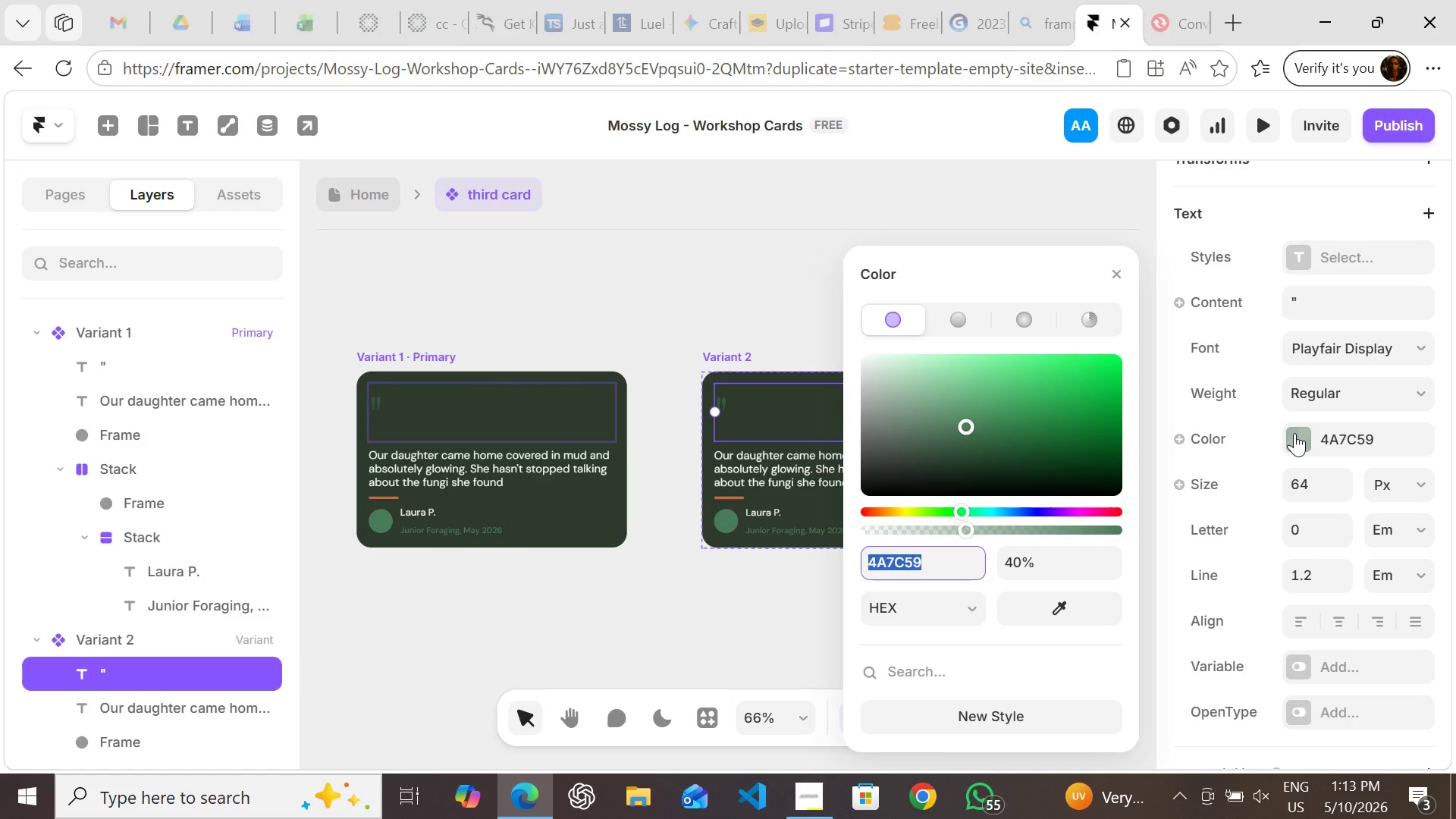 
wait(5.18)
 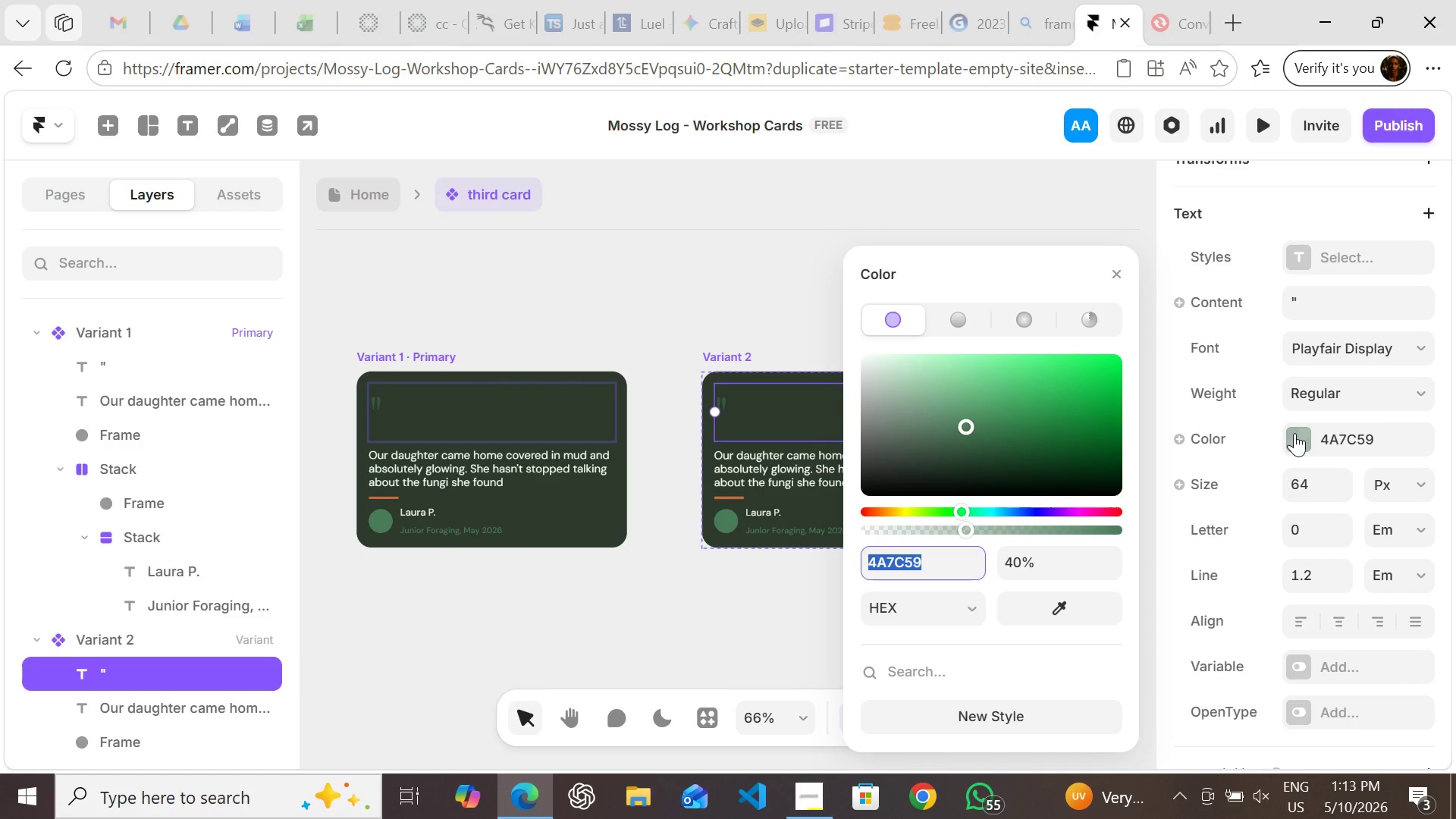 
mouse_move([990, 571])
 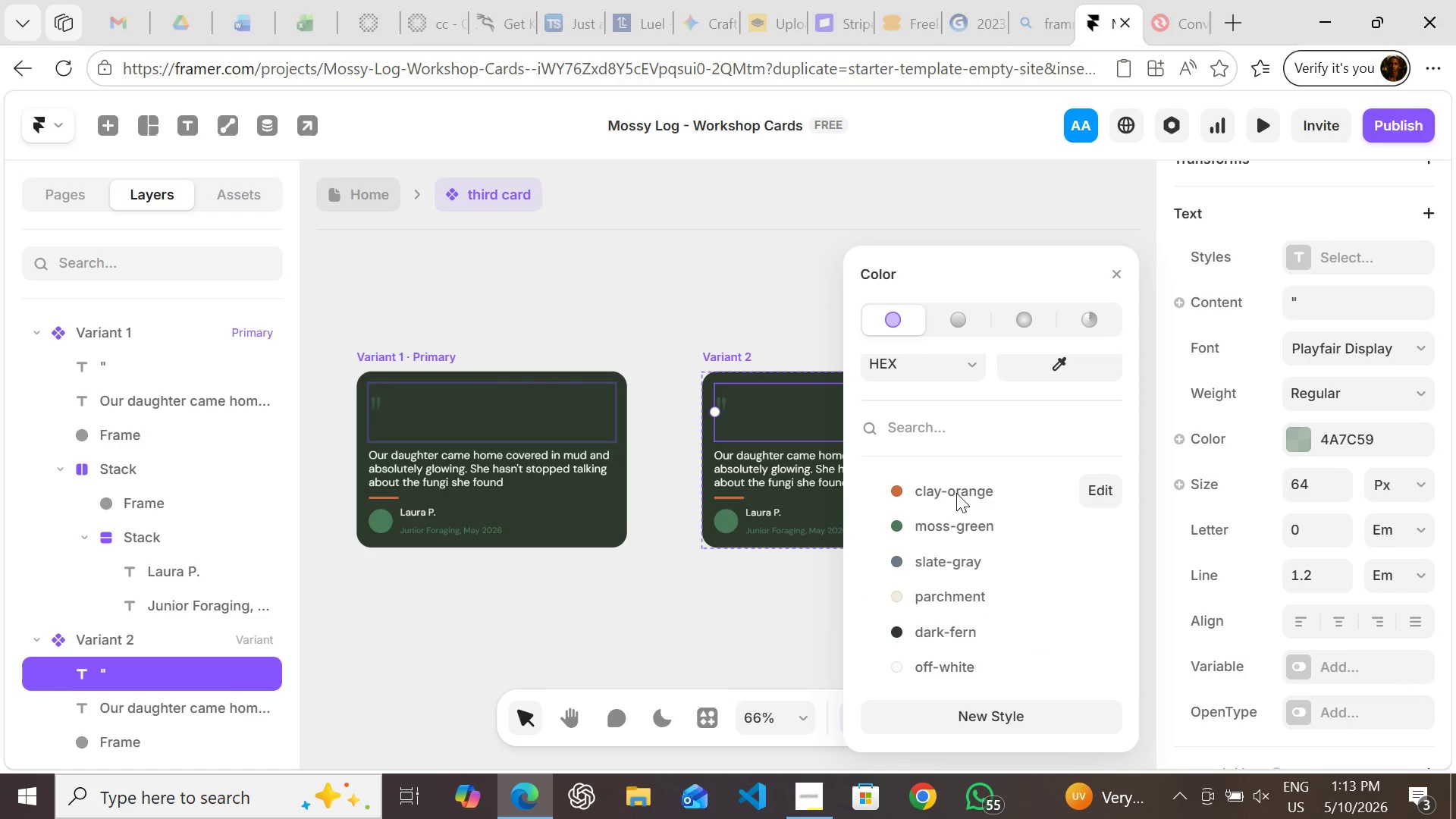 
left_click([956, 493])
 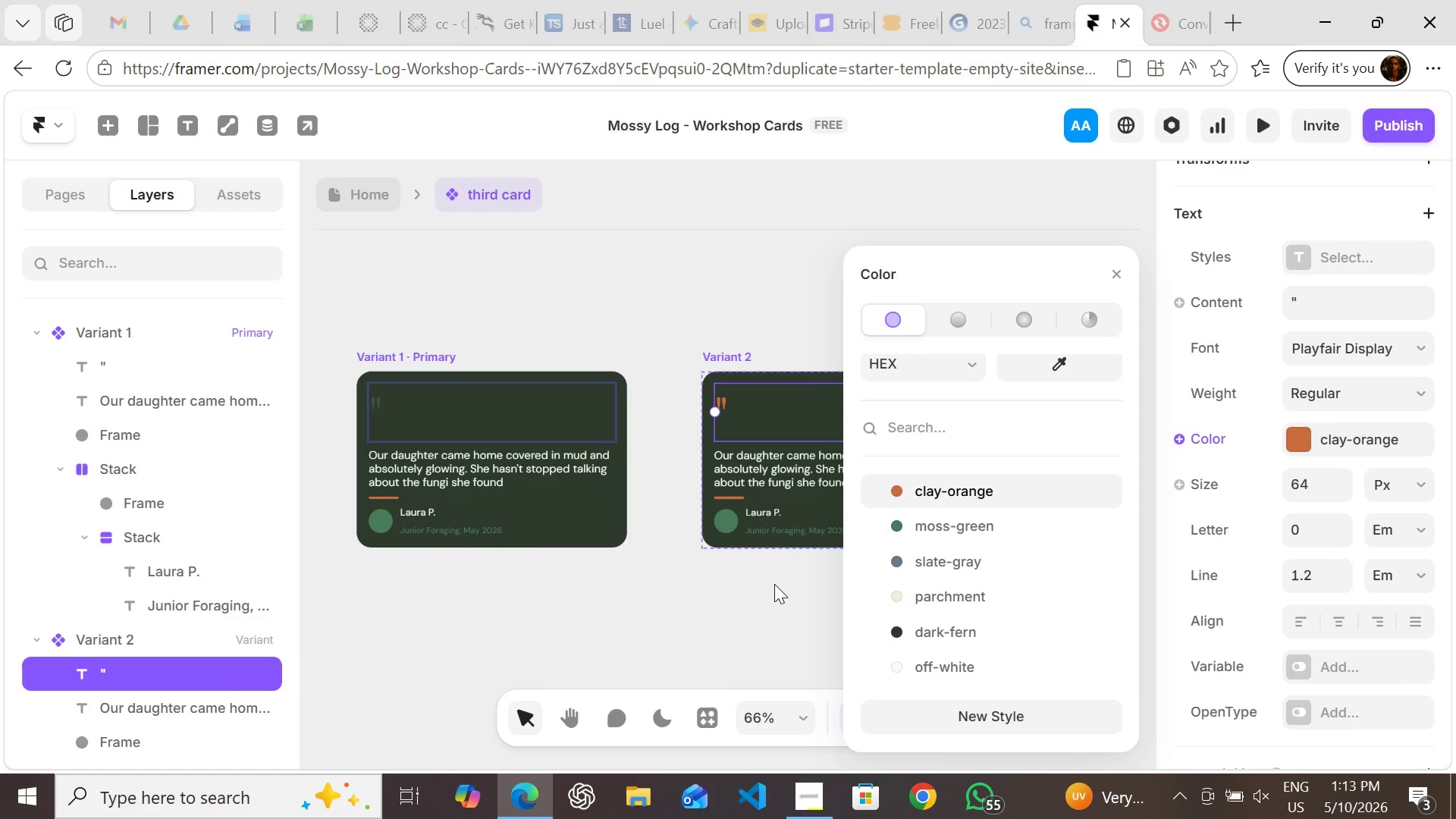 
left_click([774, 584])
 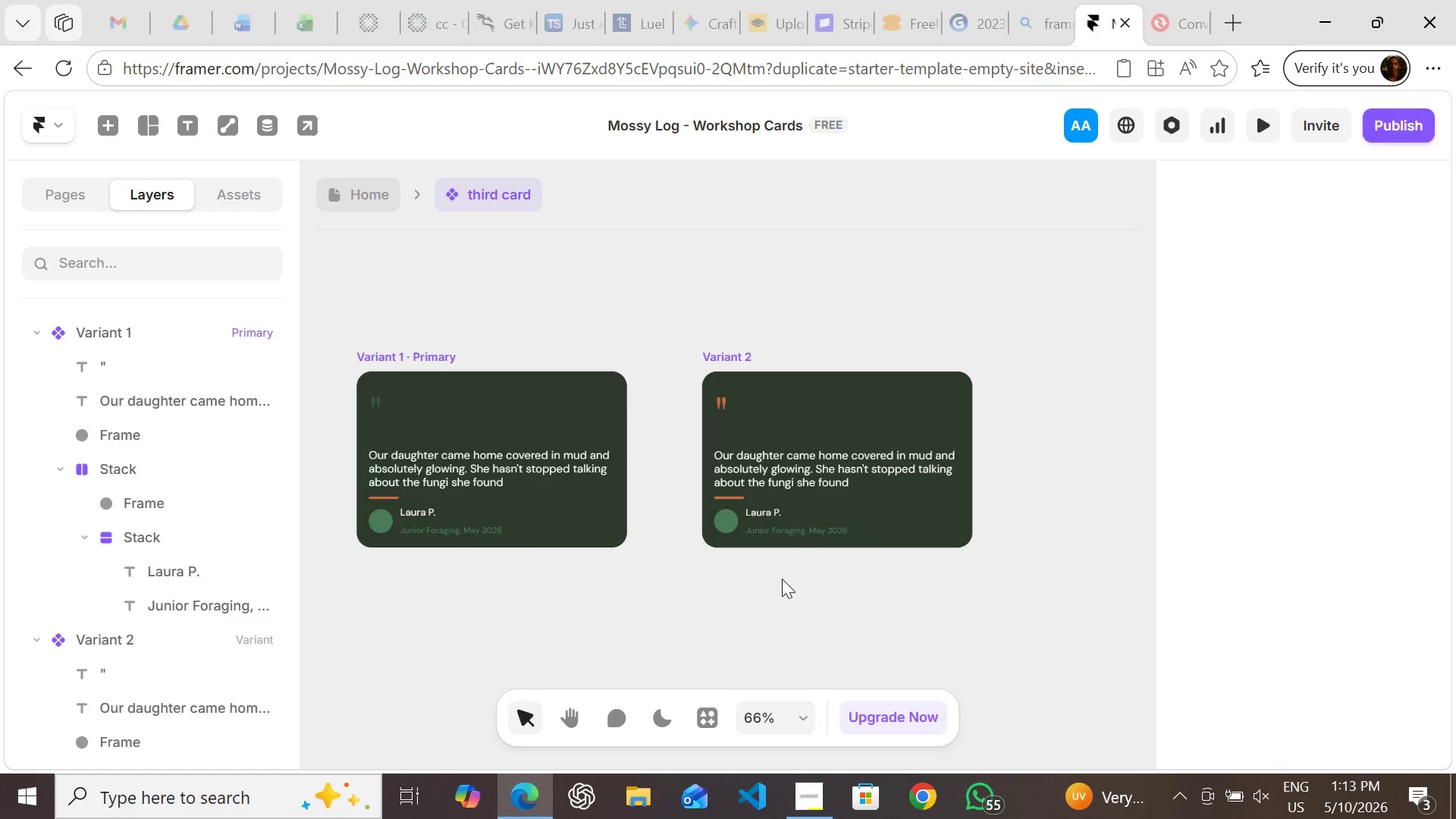 
wait(14.52)
 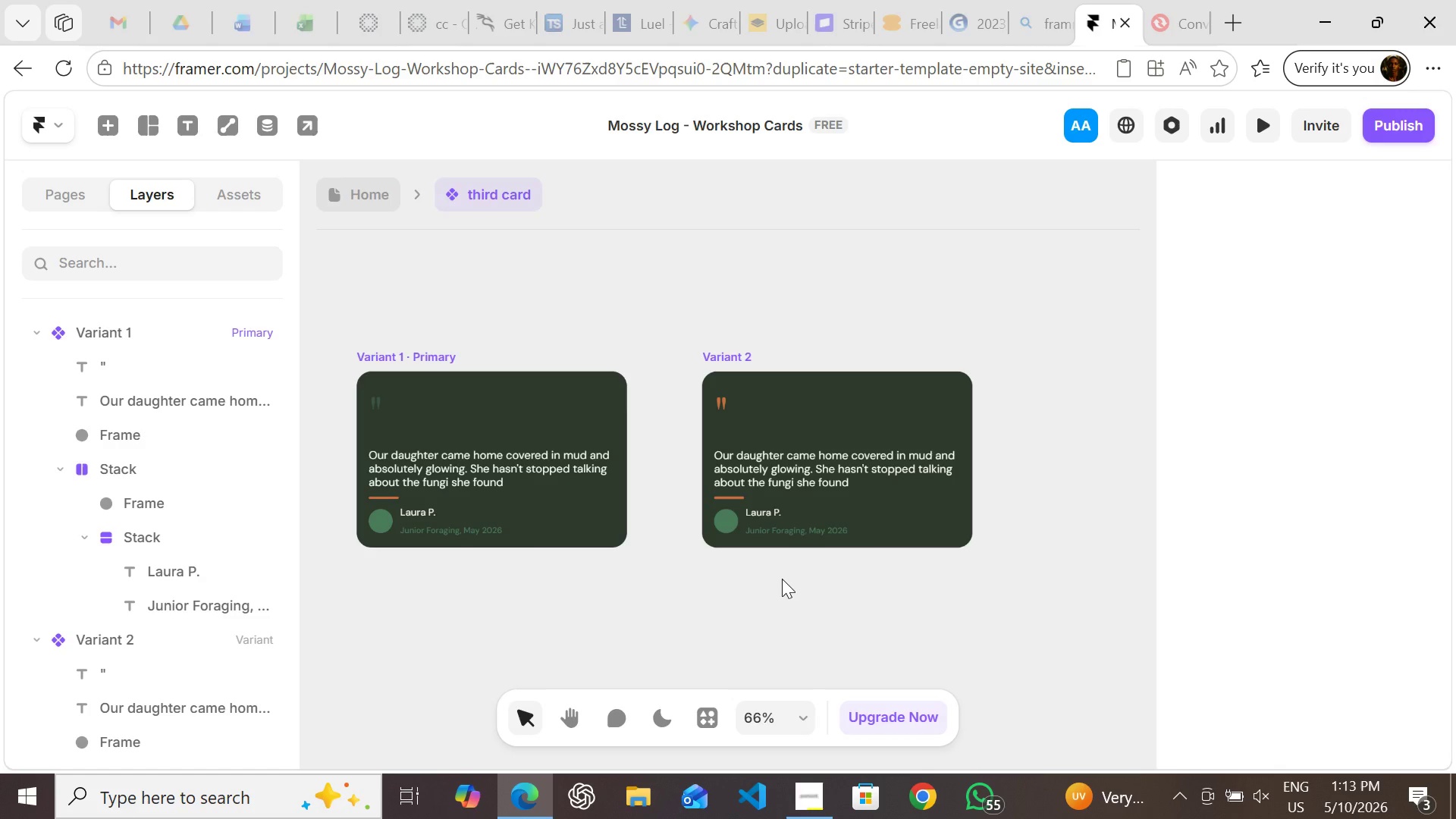 
left_click([736, 403])
 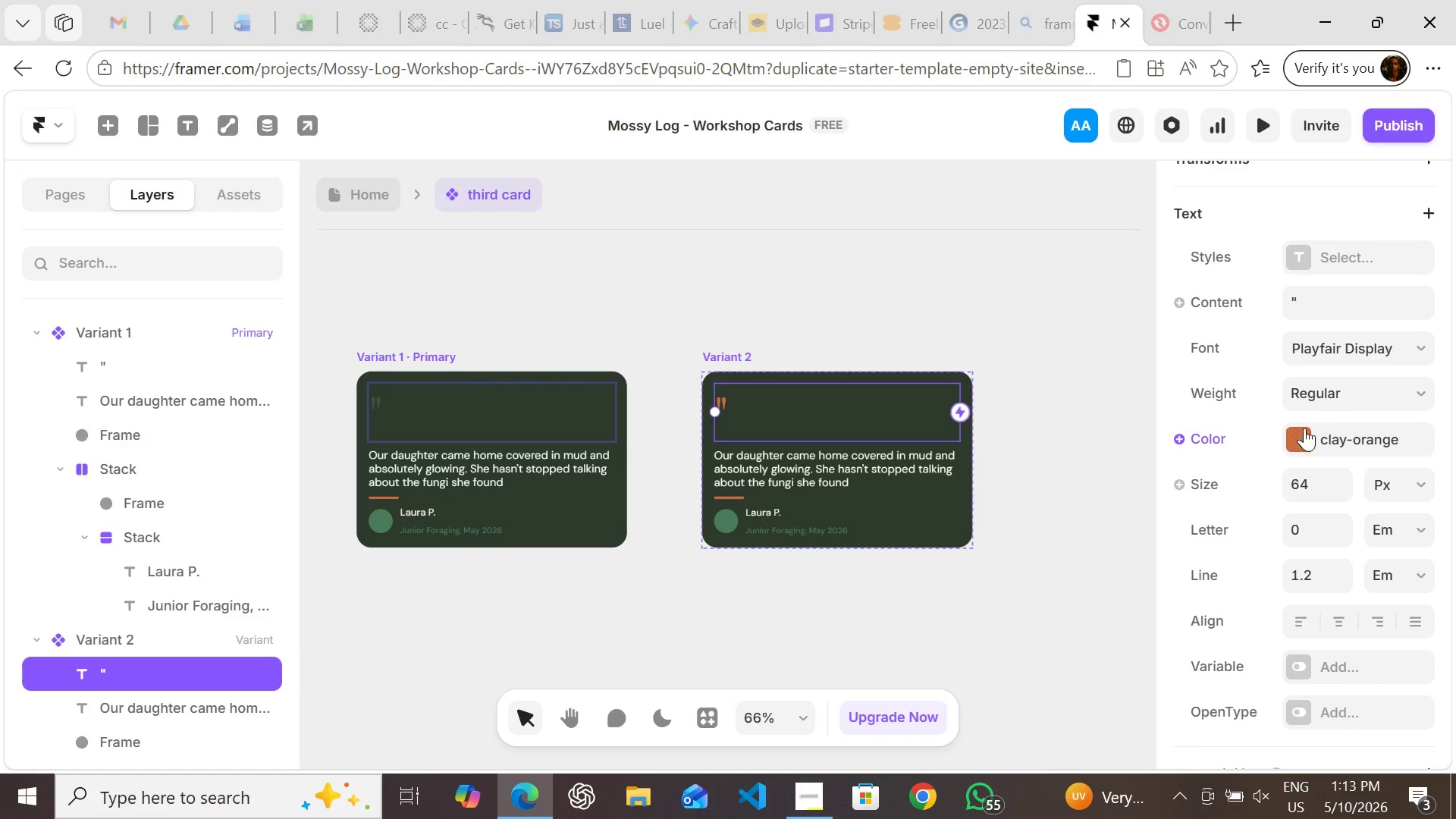 
left_click([1310, 431])
 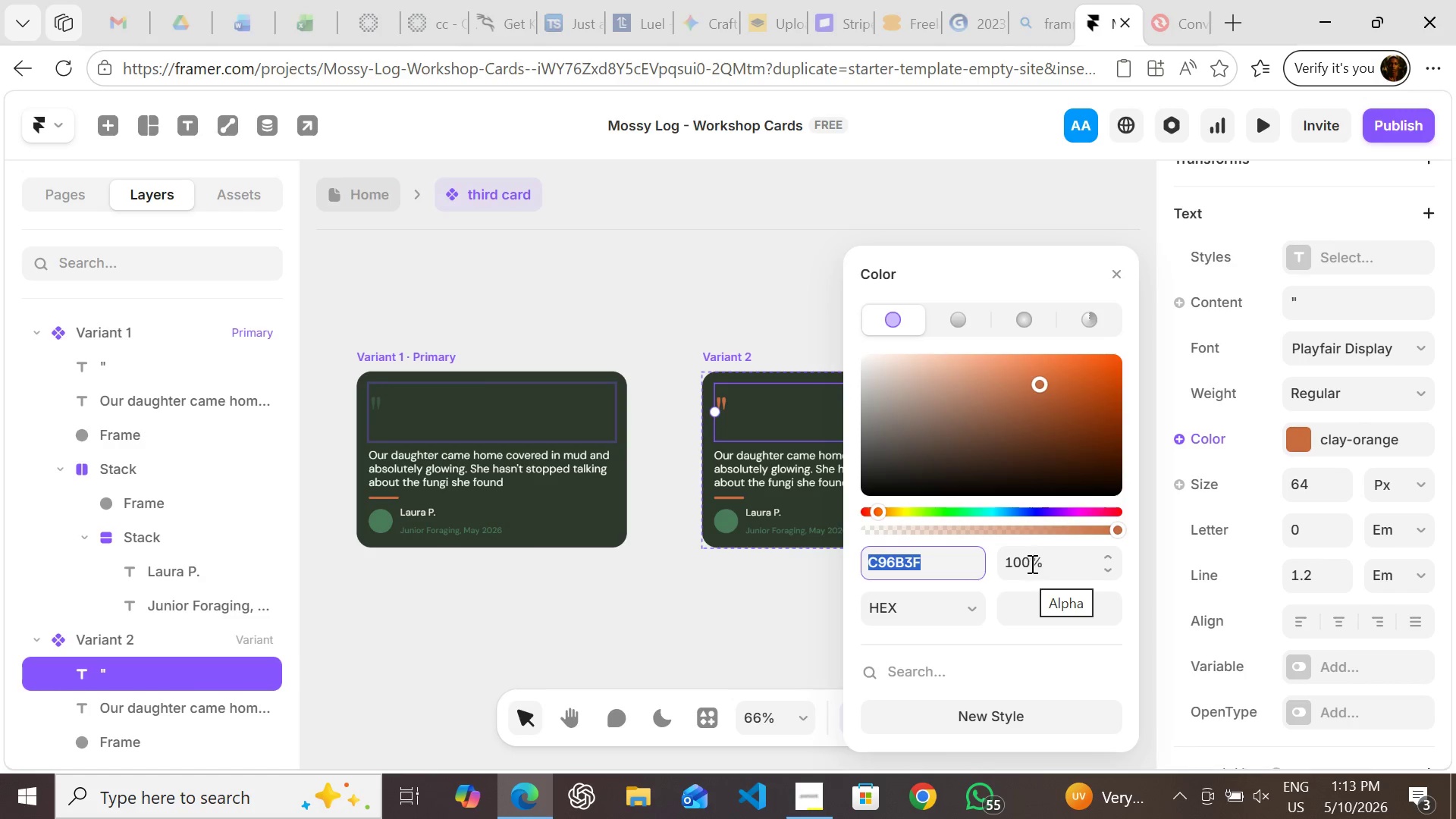 
left_click([1031, 563])
 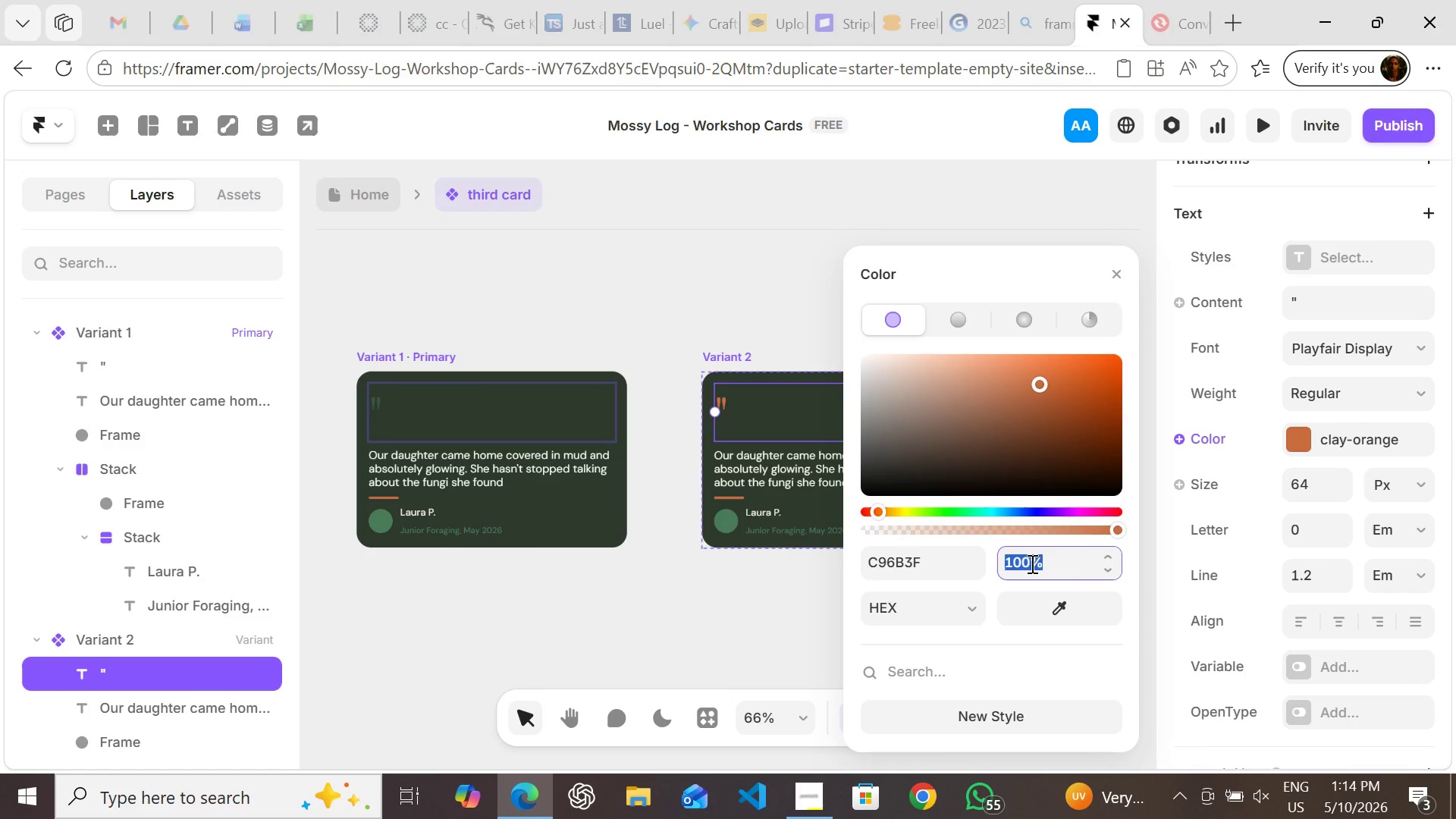 
wait(5.23)
 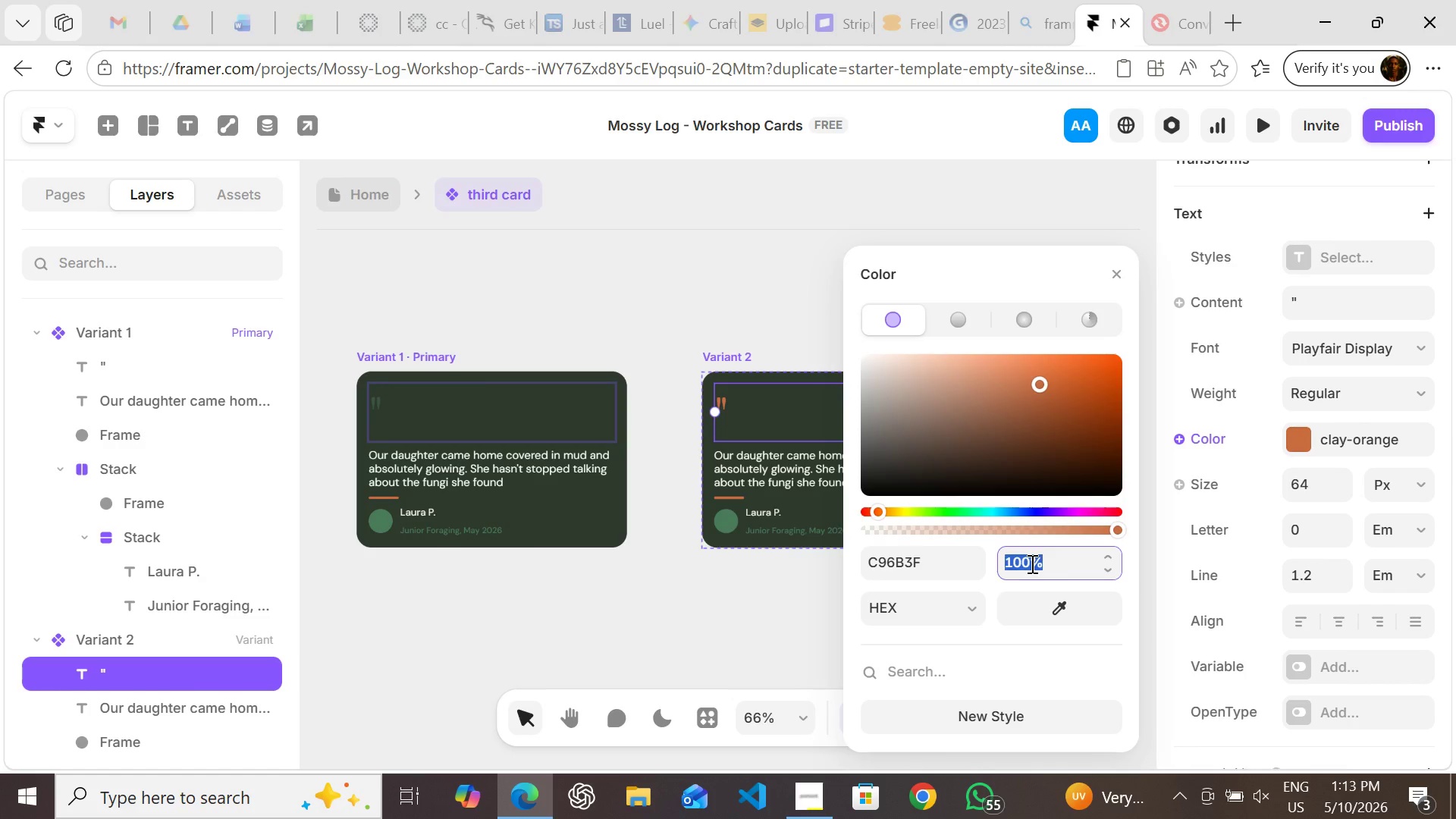 
type(75)
 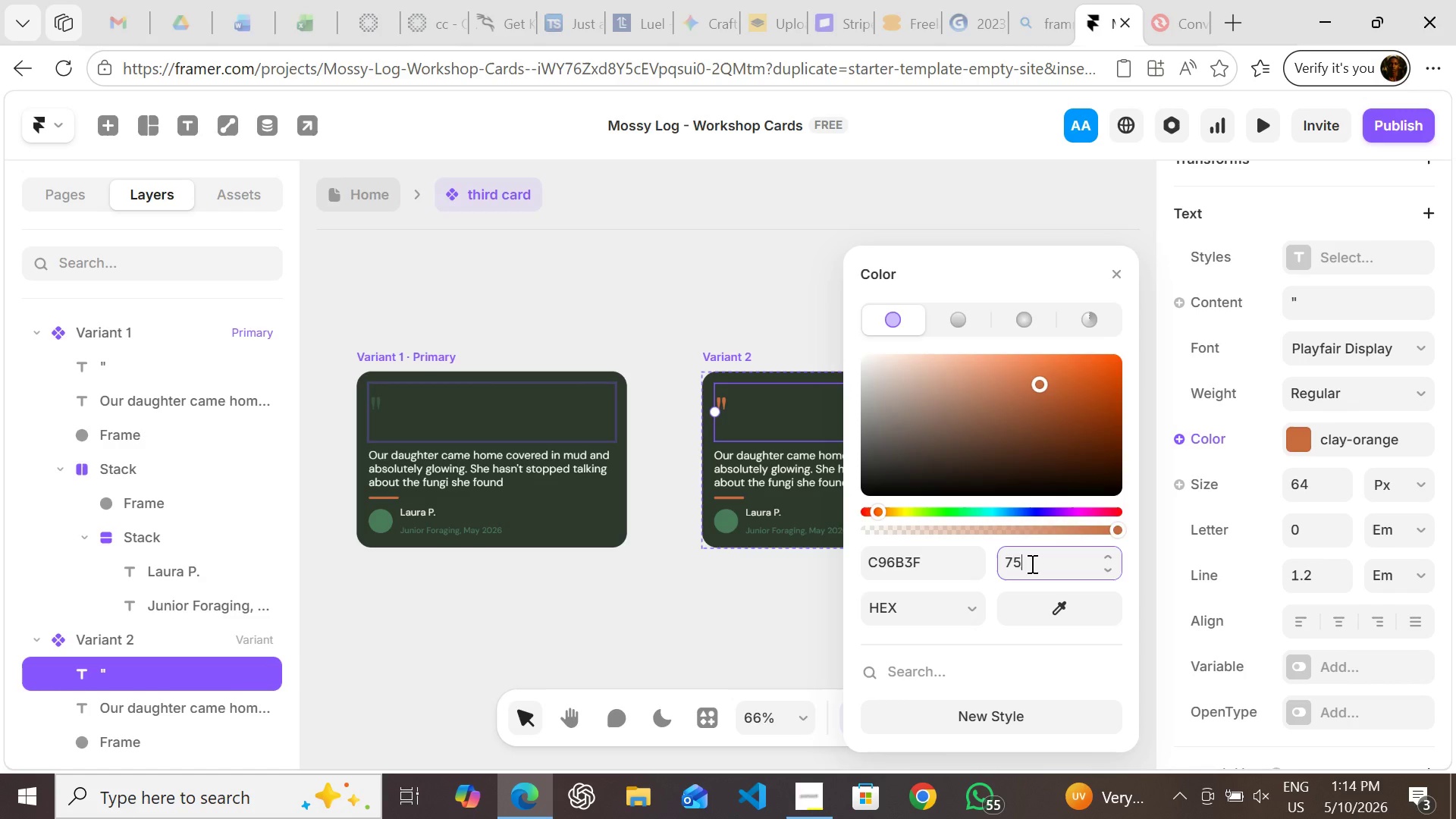 
key(Enter)
 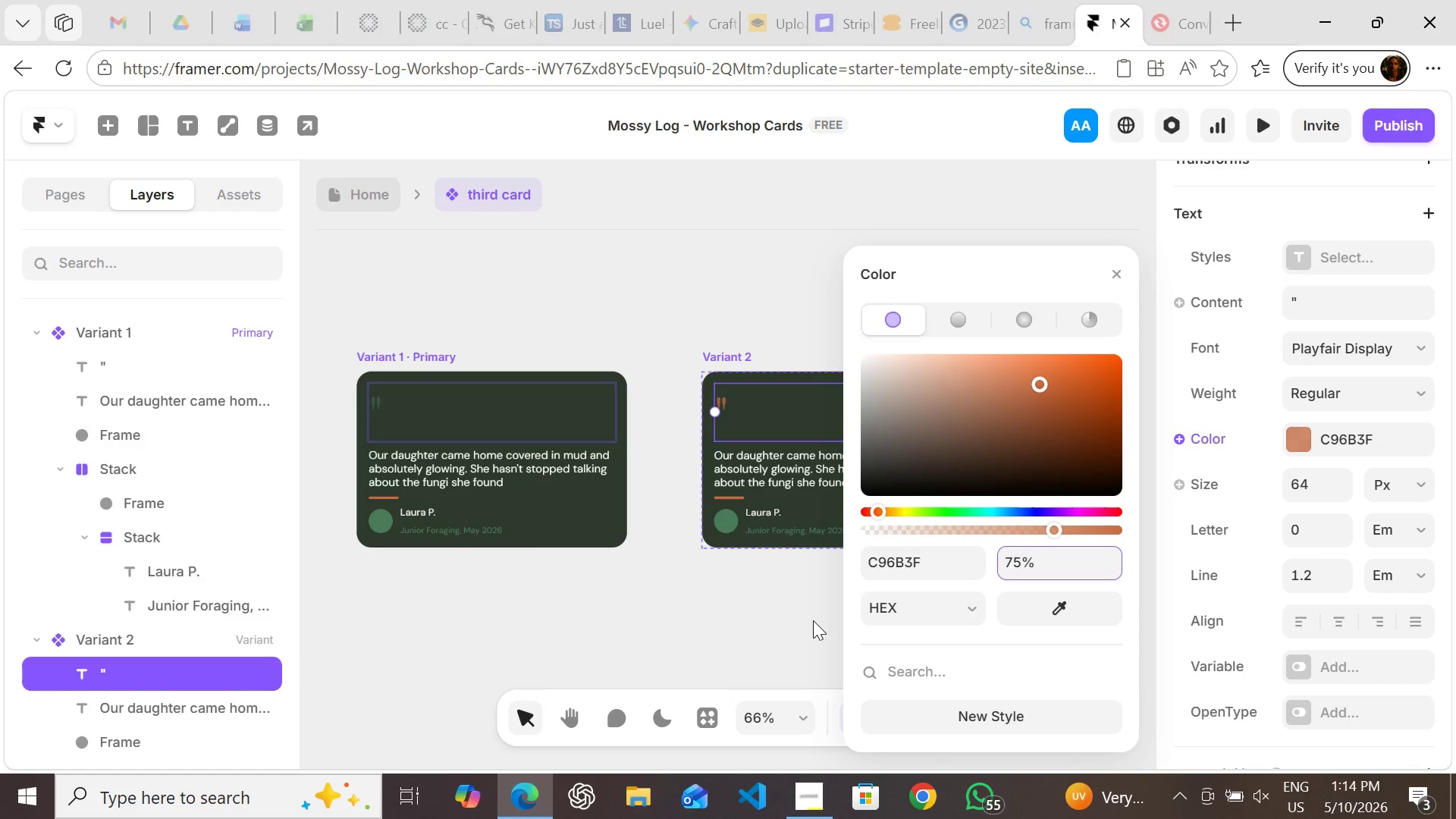 
wait(6.05)
 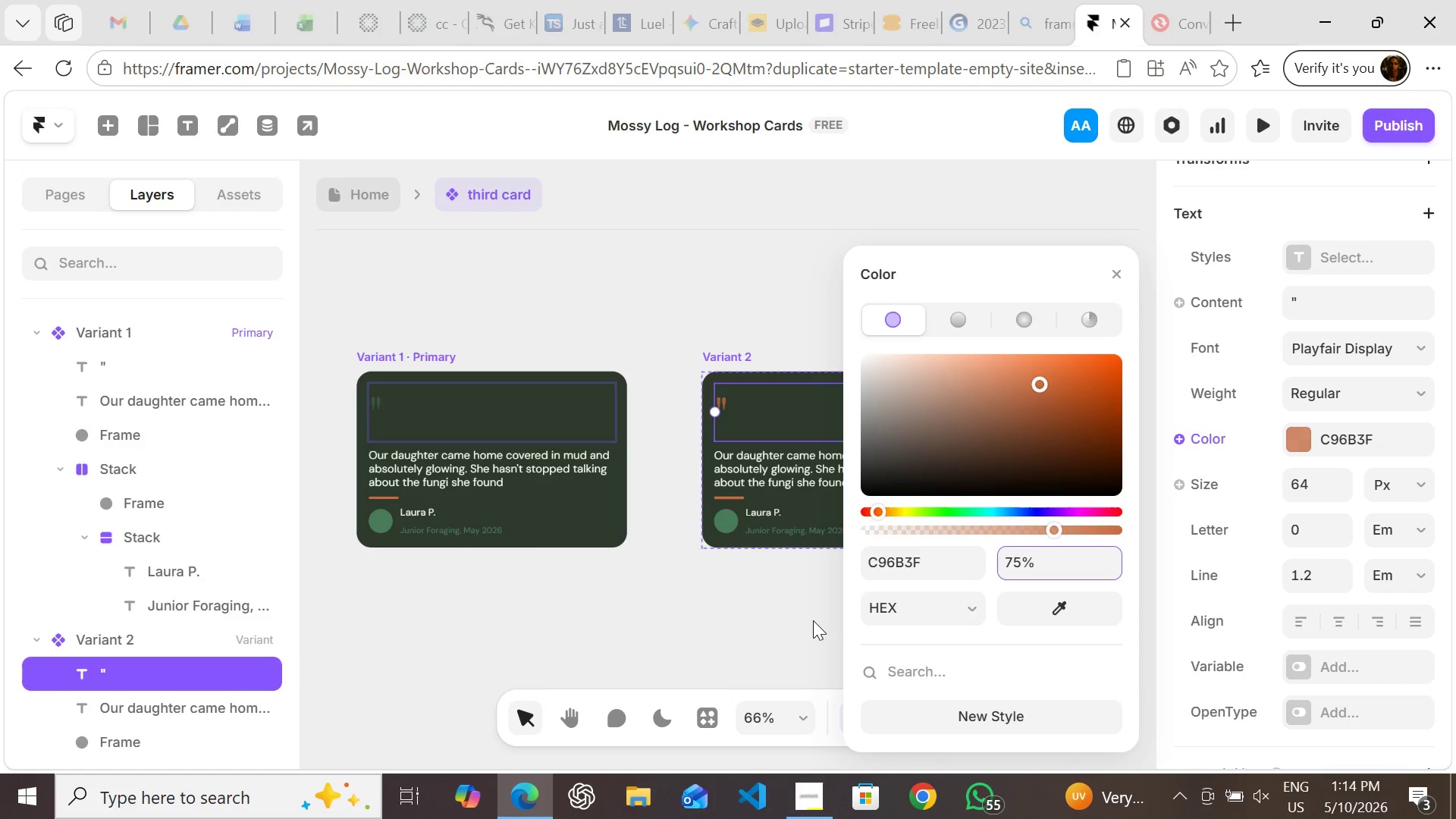 
left_click([814, 616])
 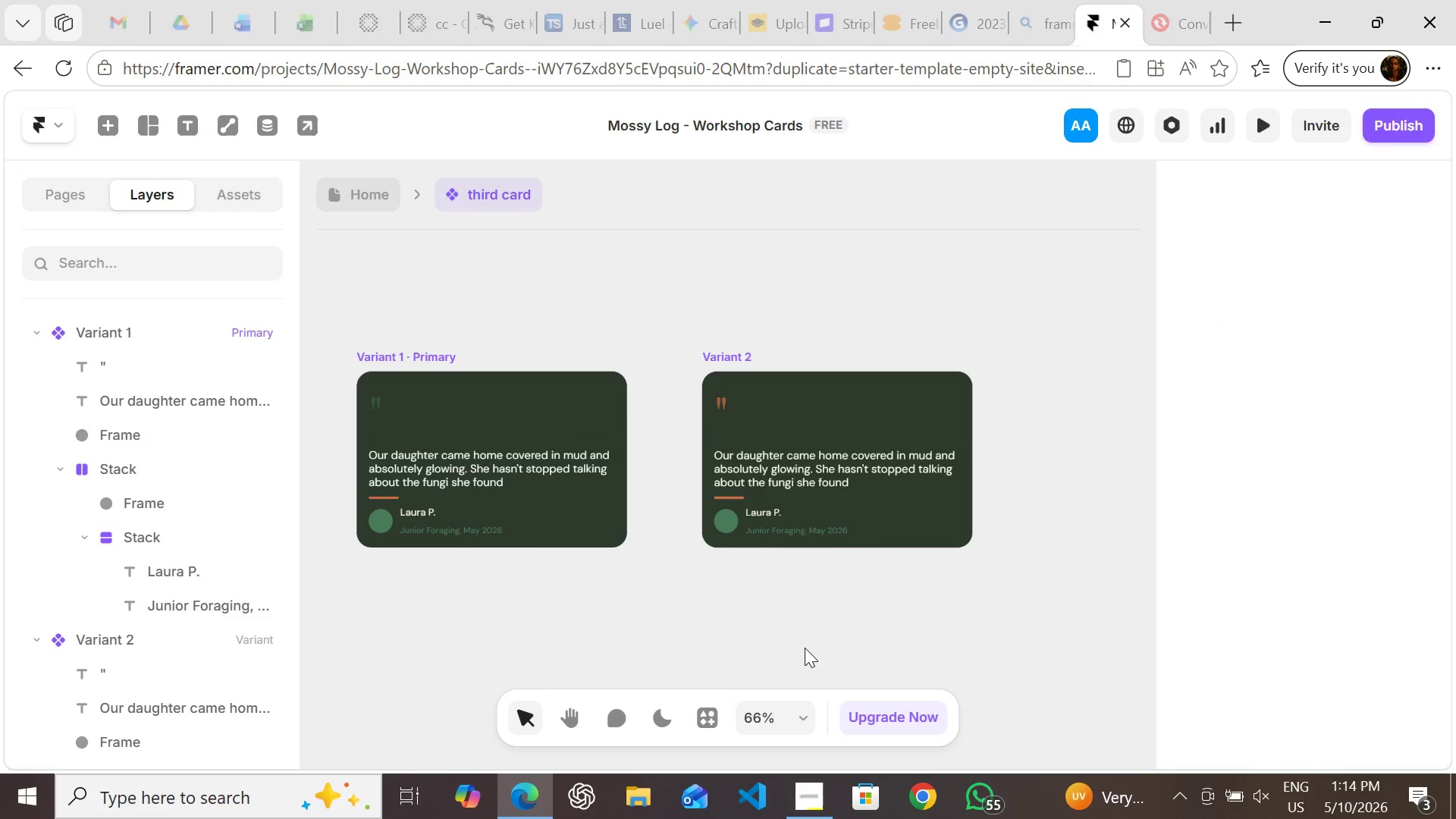 
wait(7.47)
 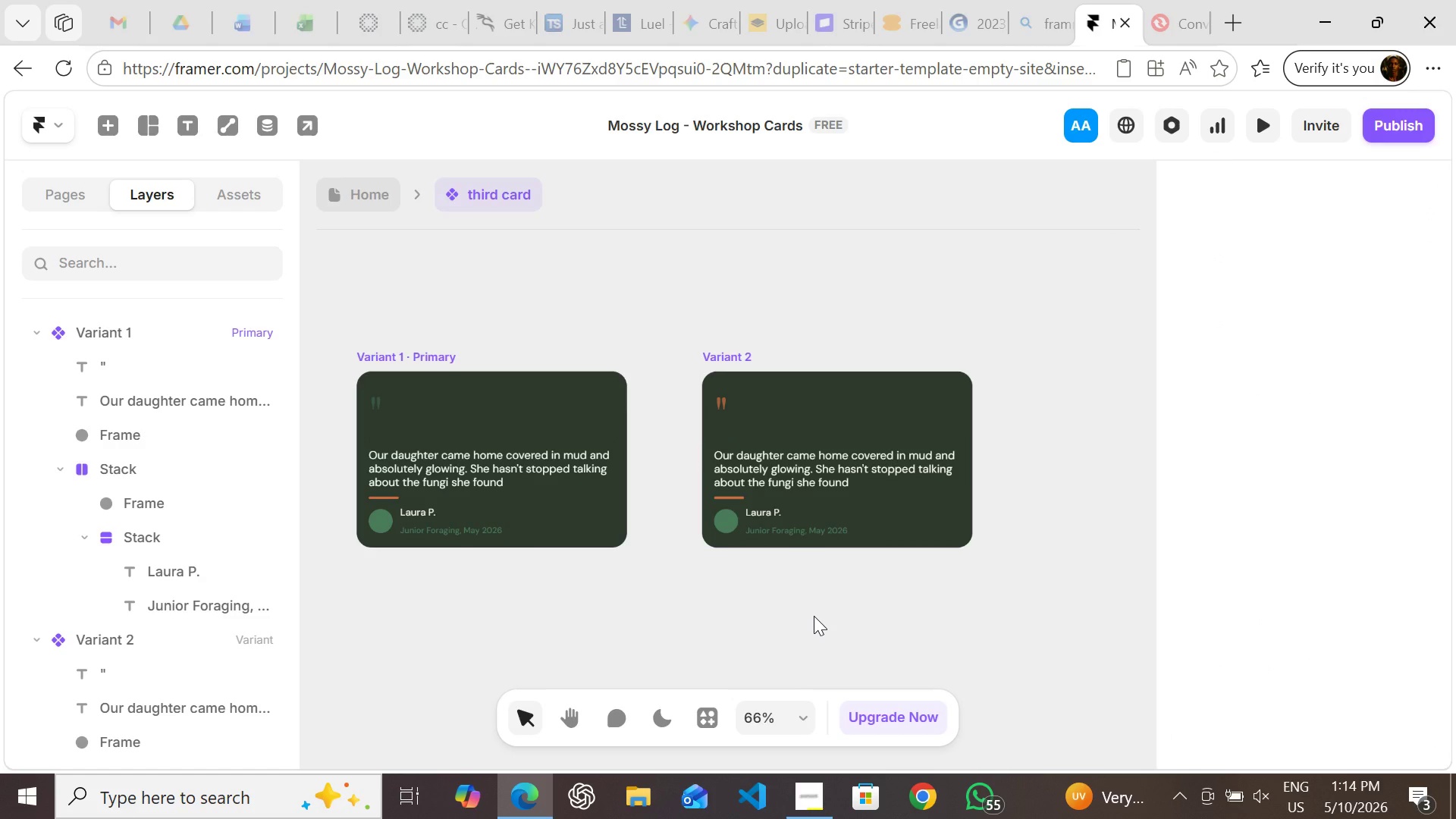 
left_click([464, 413])
 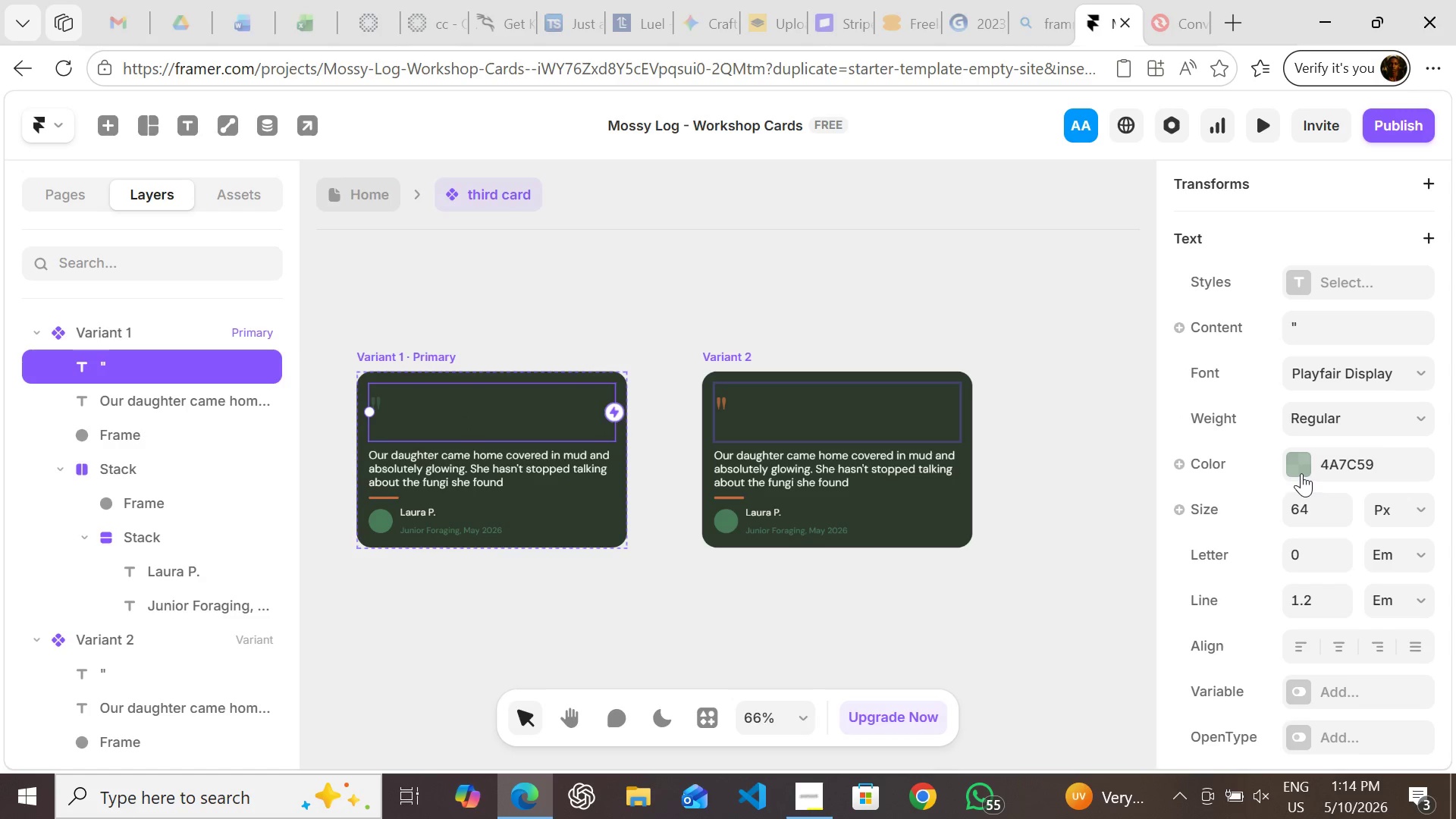 
left_click([1299, 463])
 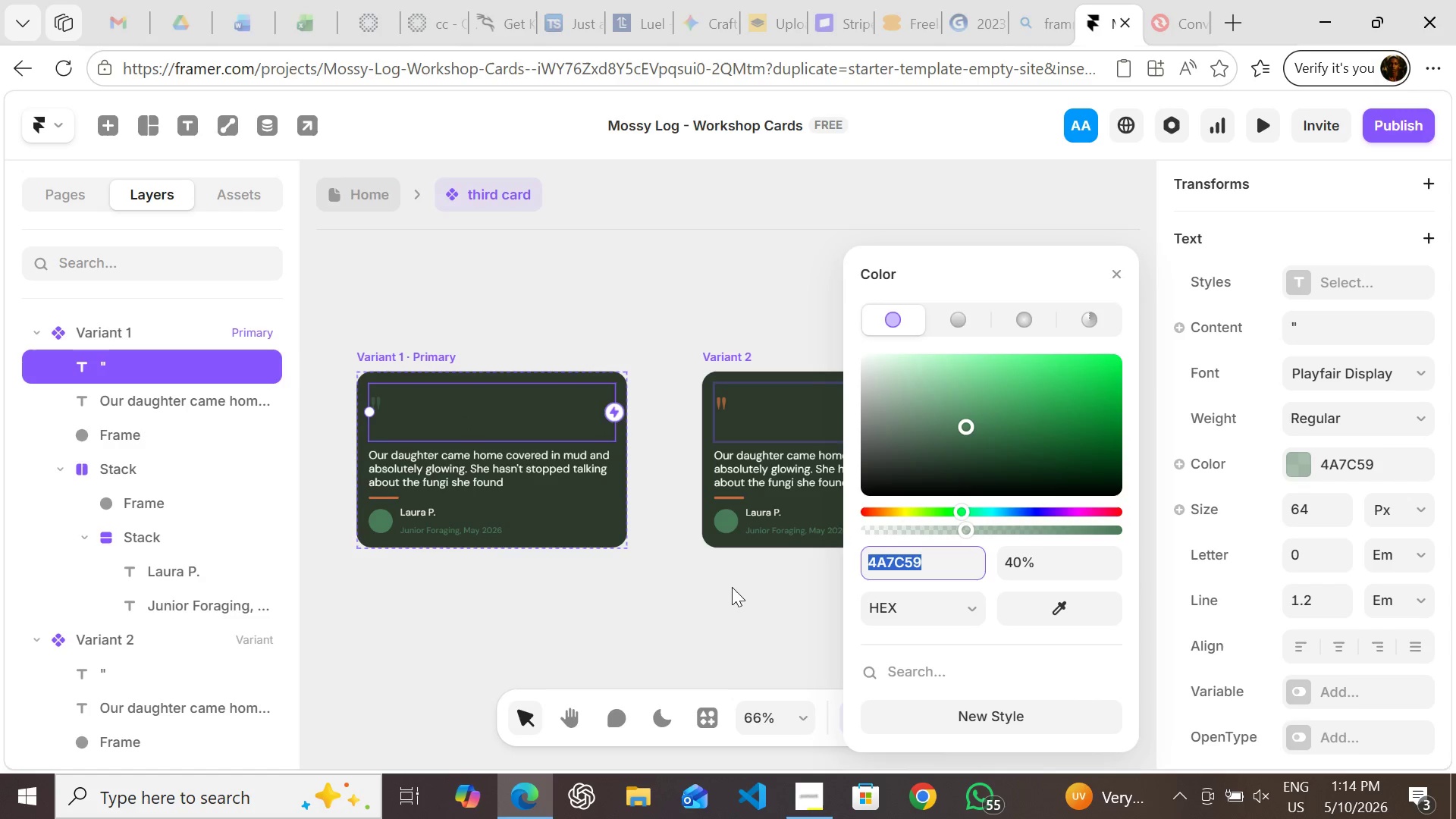 
left_click([732, 588])
 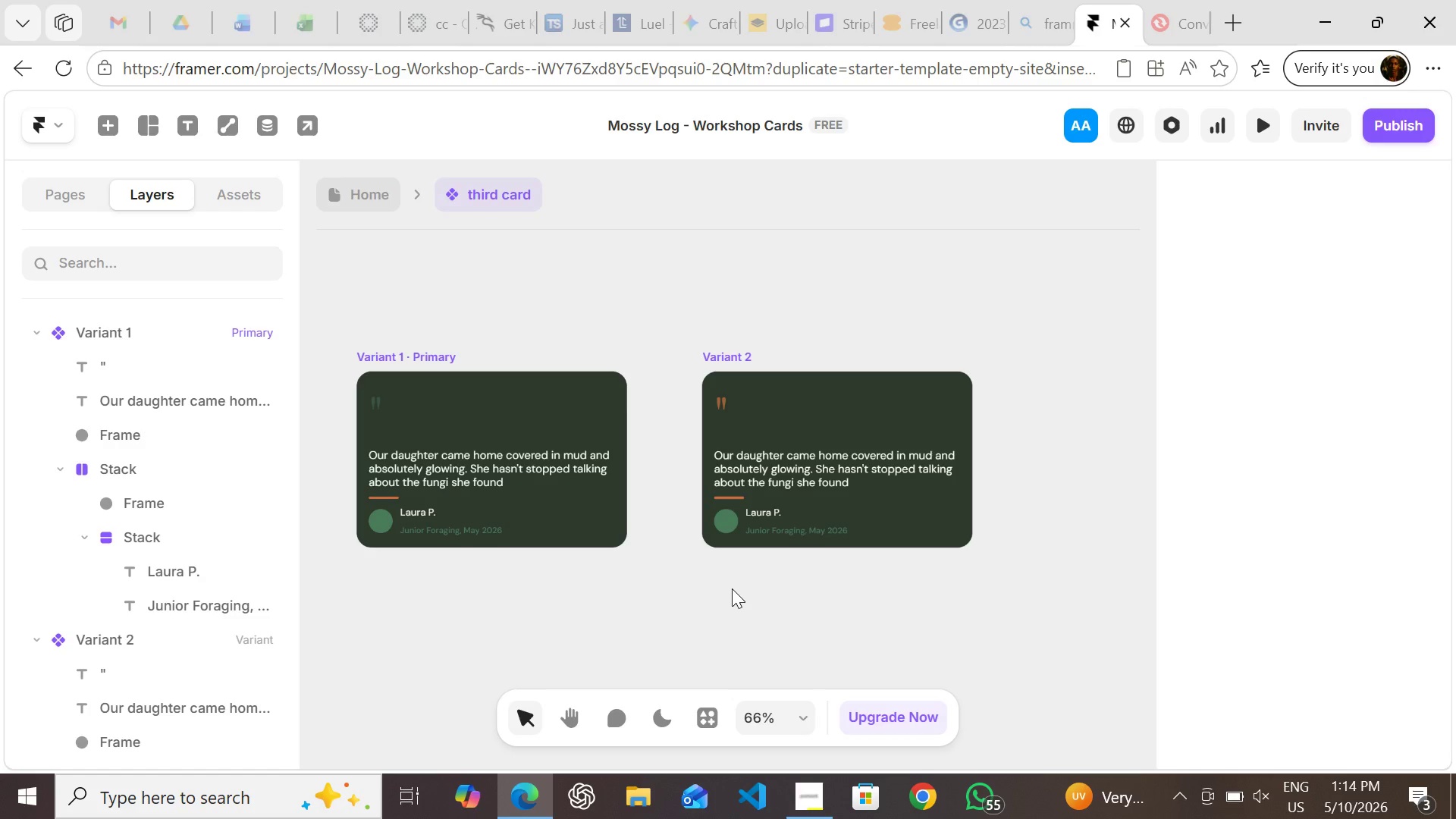 
wait(18.66)
 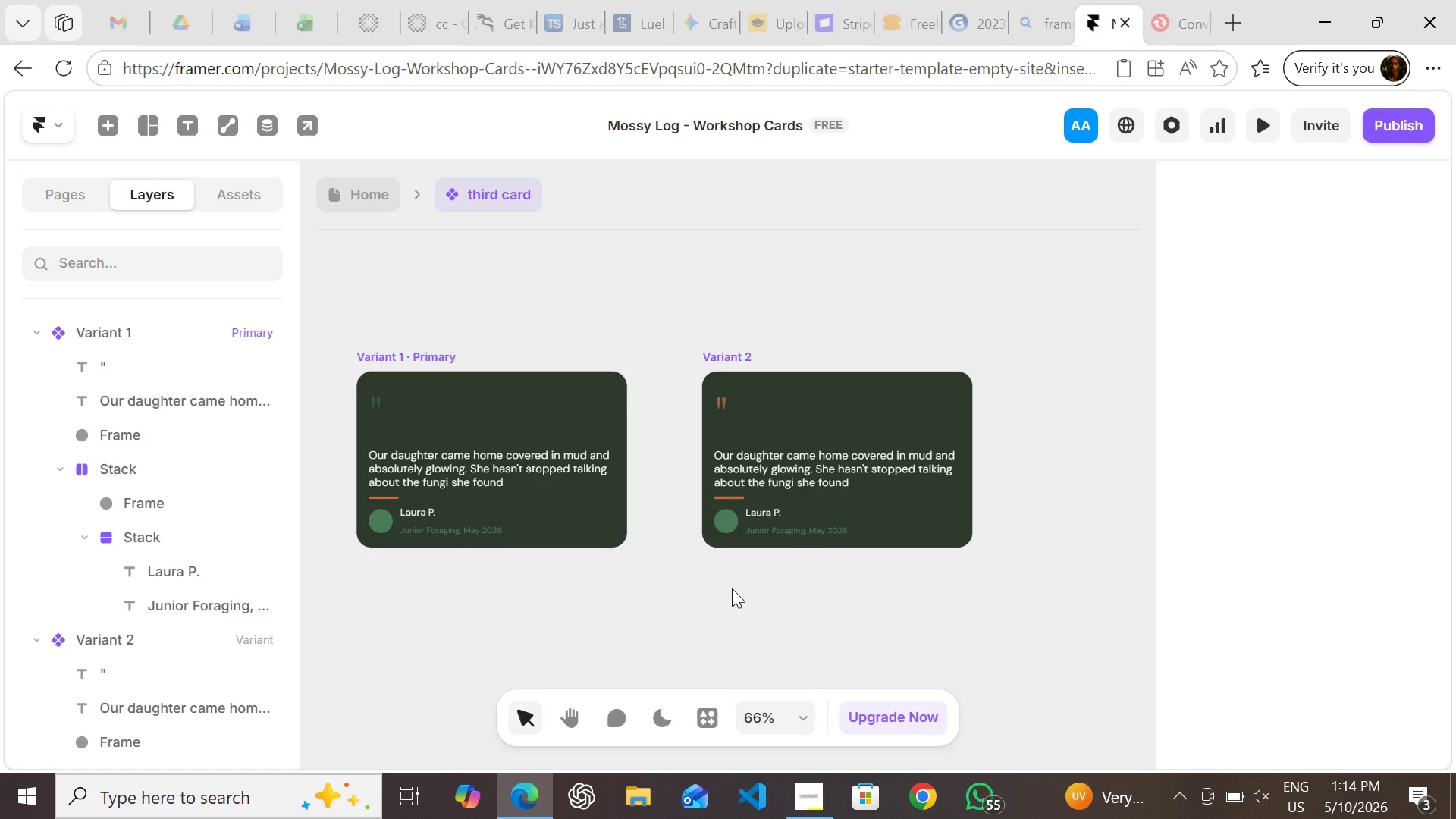 
left_click([731, 447])
 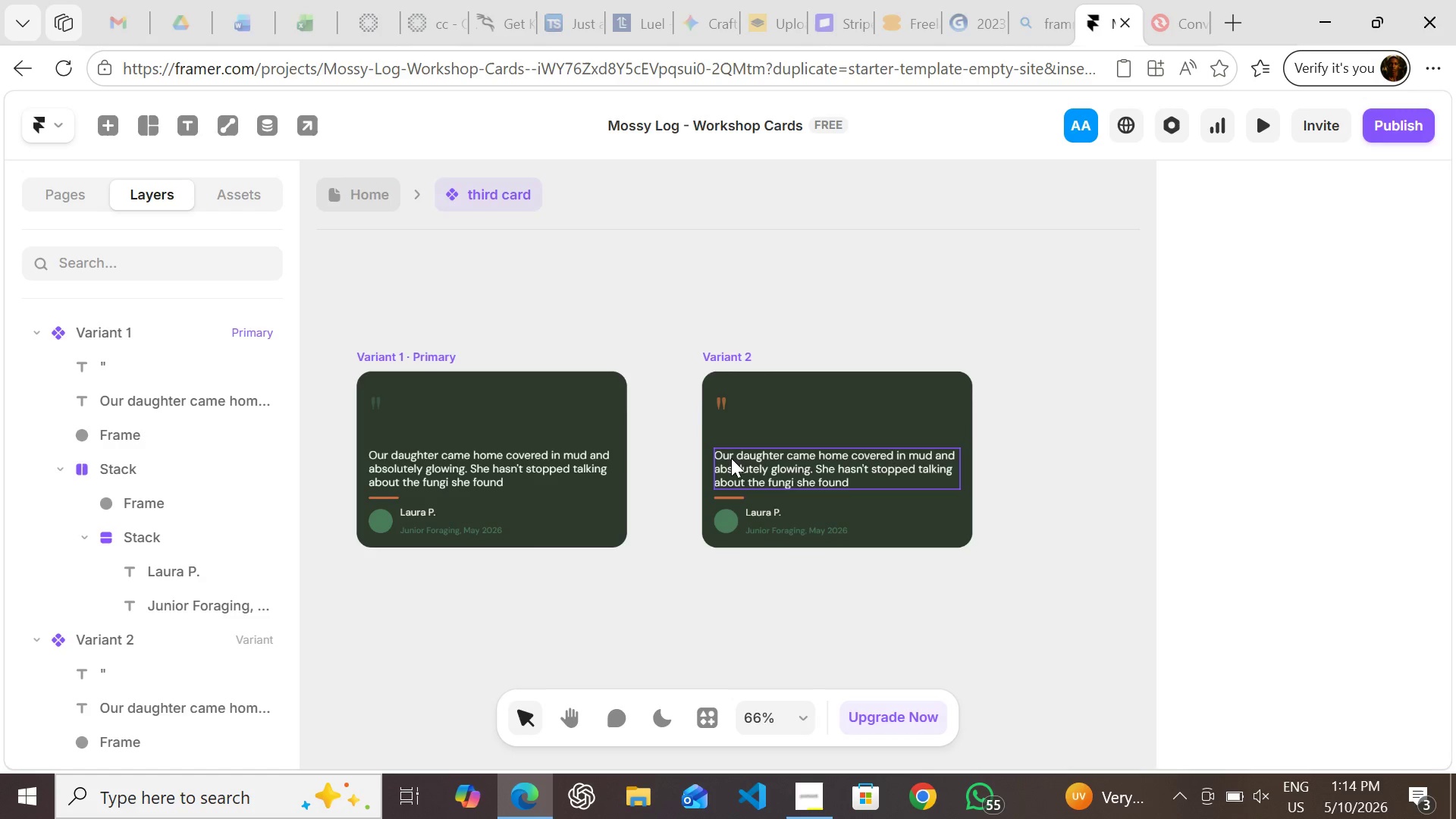 
left_click([731, 458])
 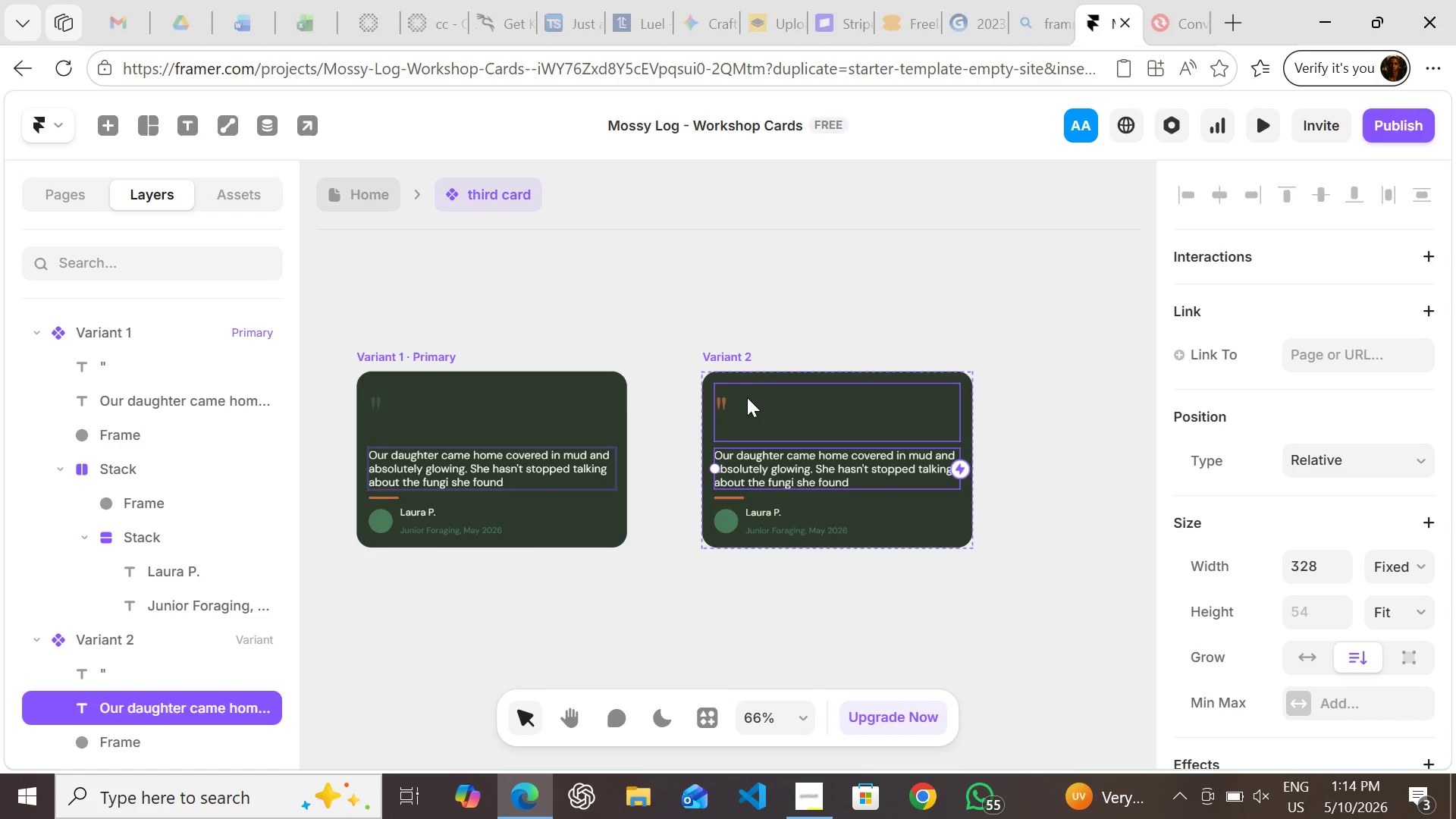 
left_click([747, 398])
 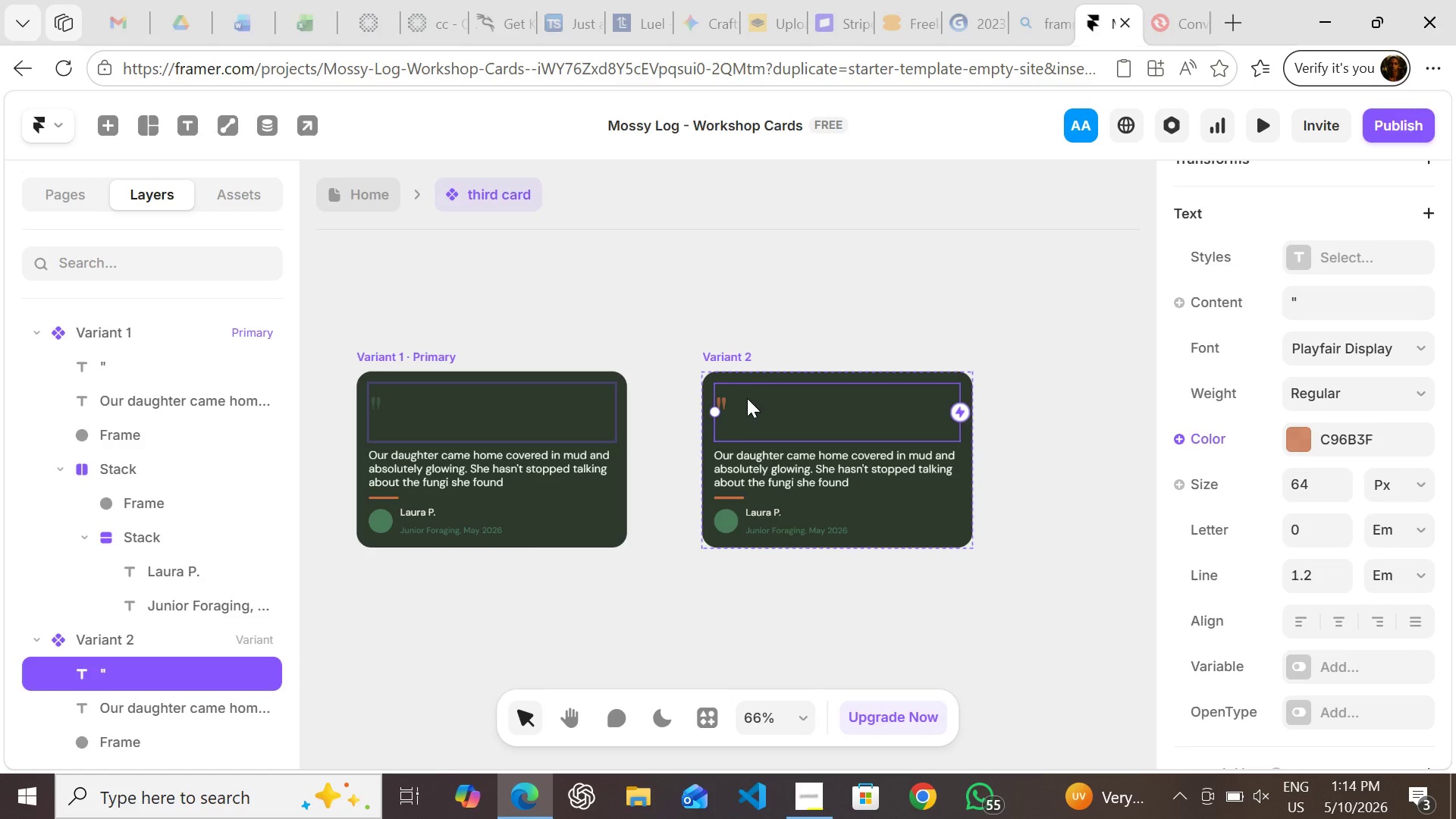 
wait(8.41)
 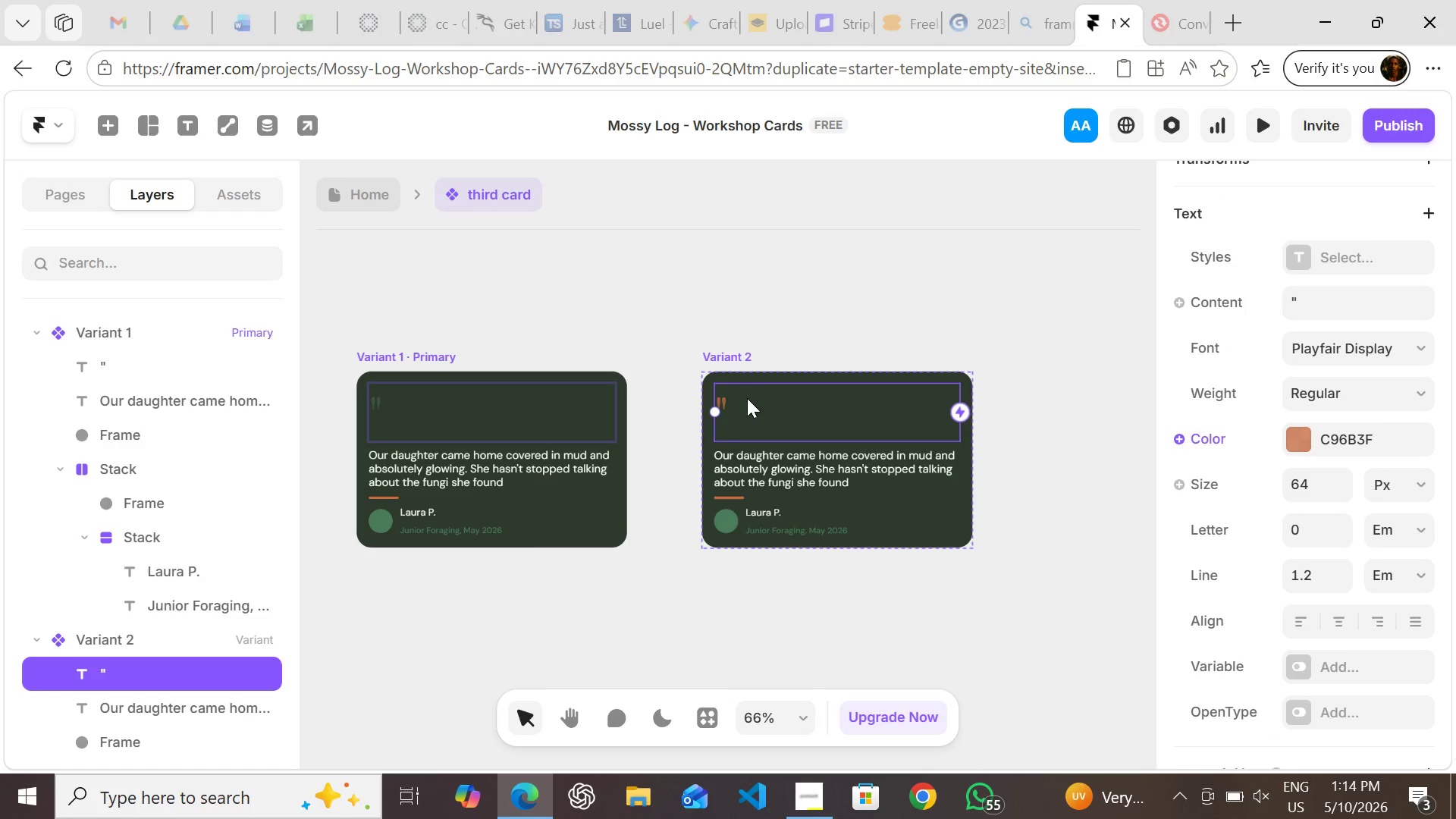 
left_click([767, 462])
 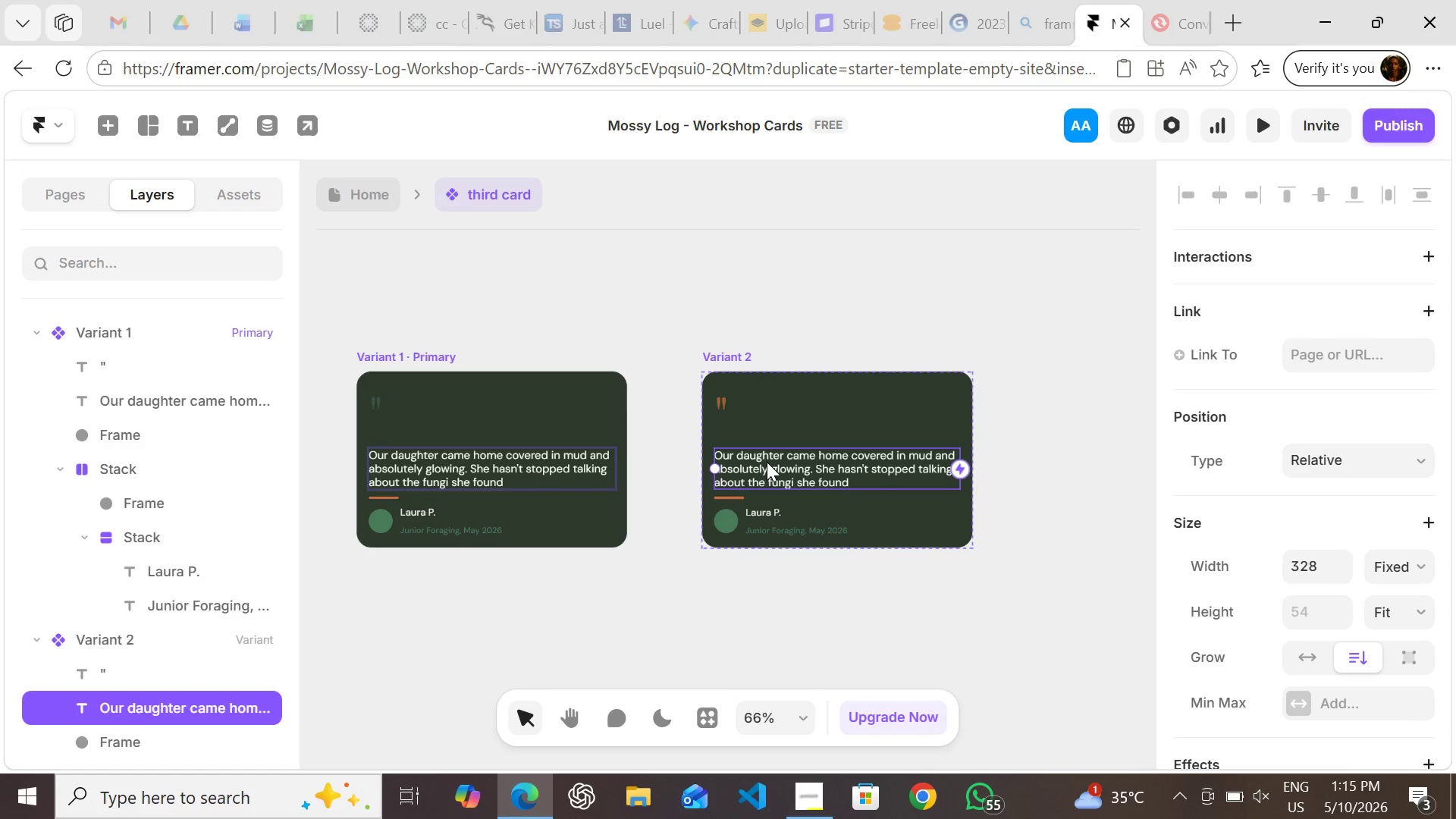 
wait(10.56)
 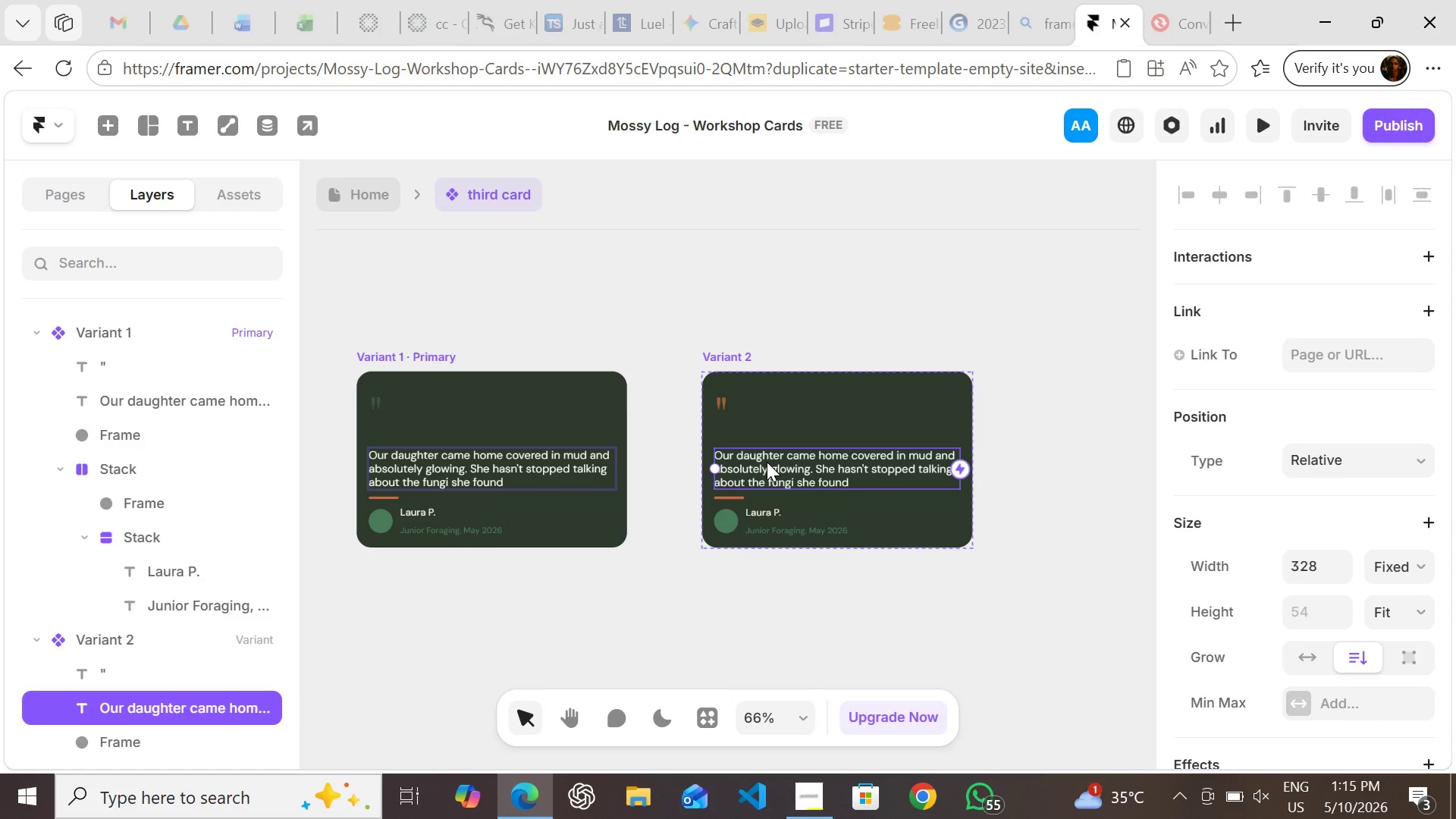 
left_click([770, 422])
 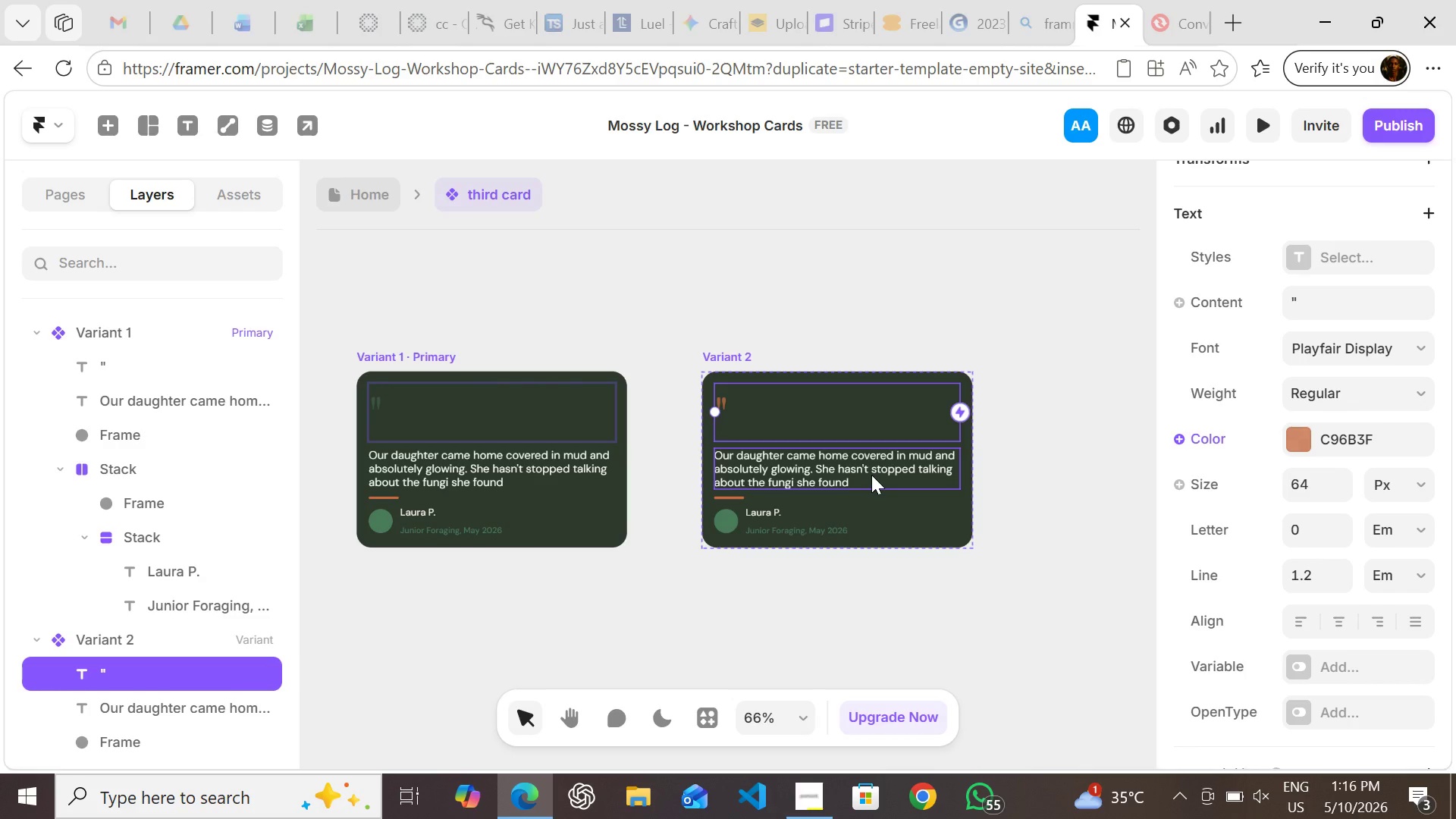 
wait(76.39)
 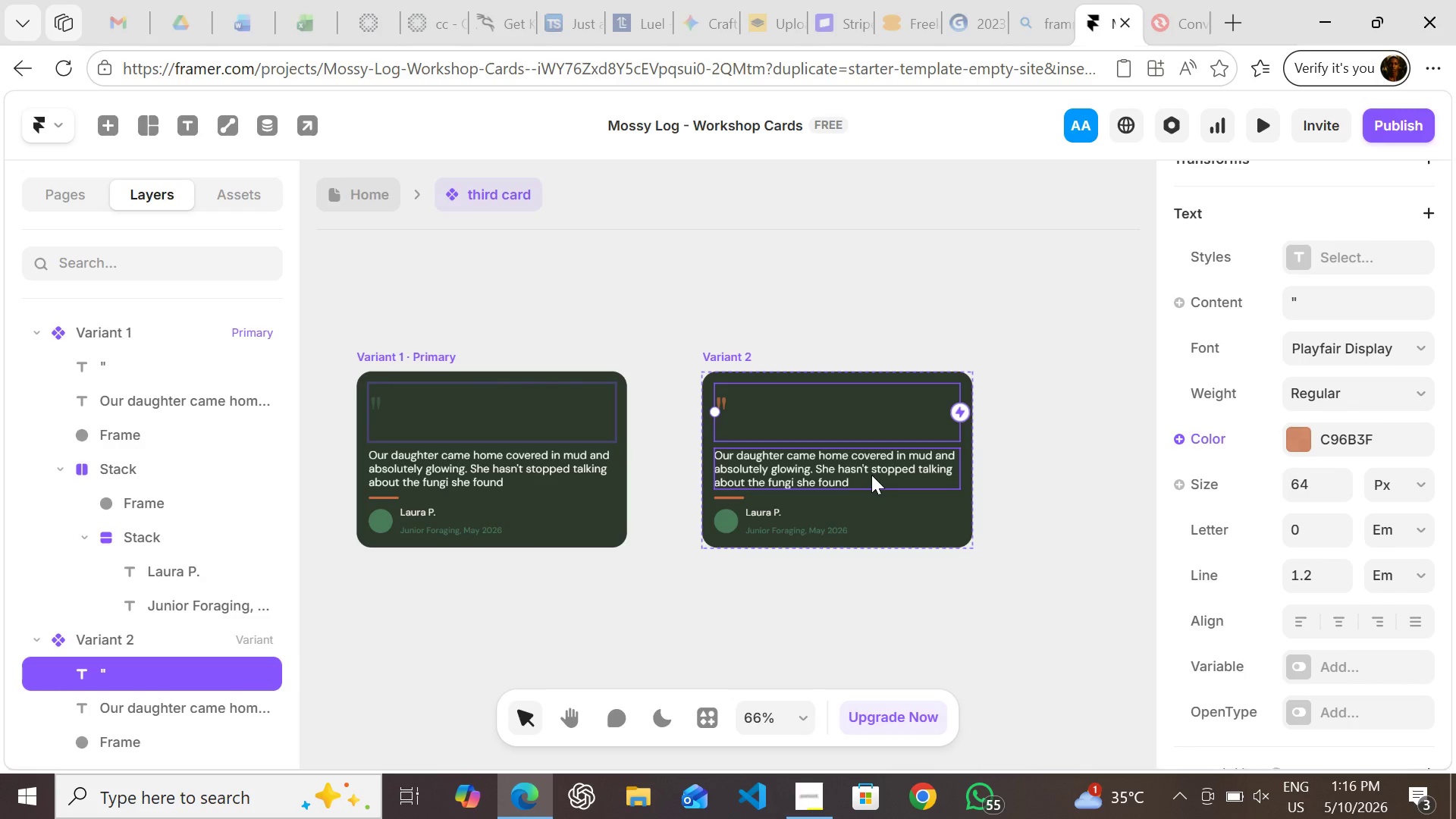 
left_click([820, 808])